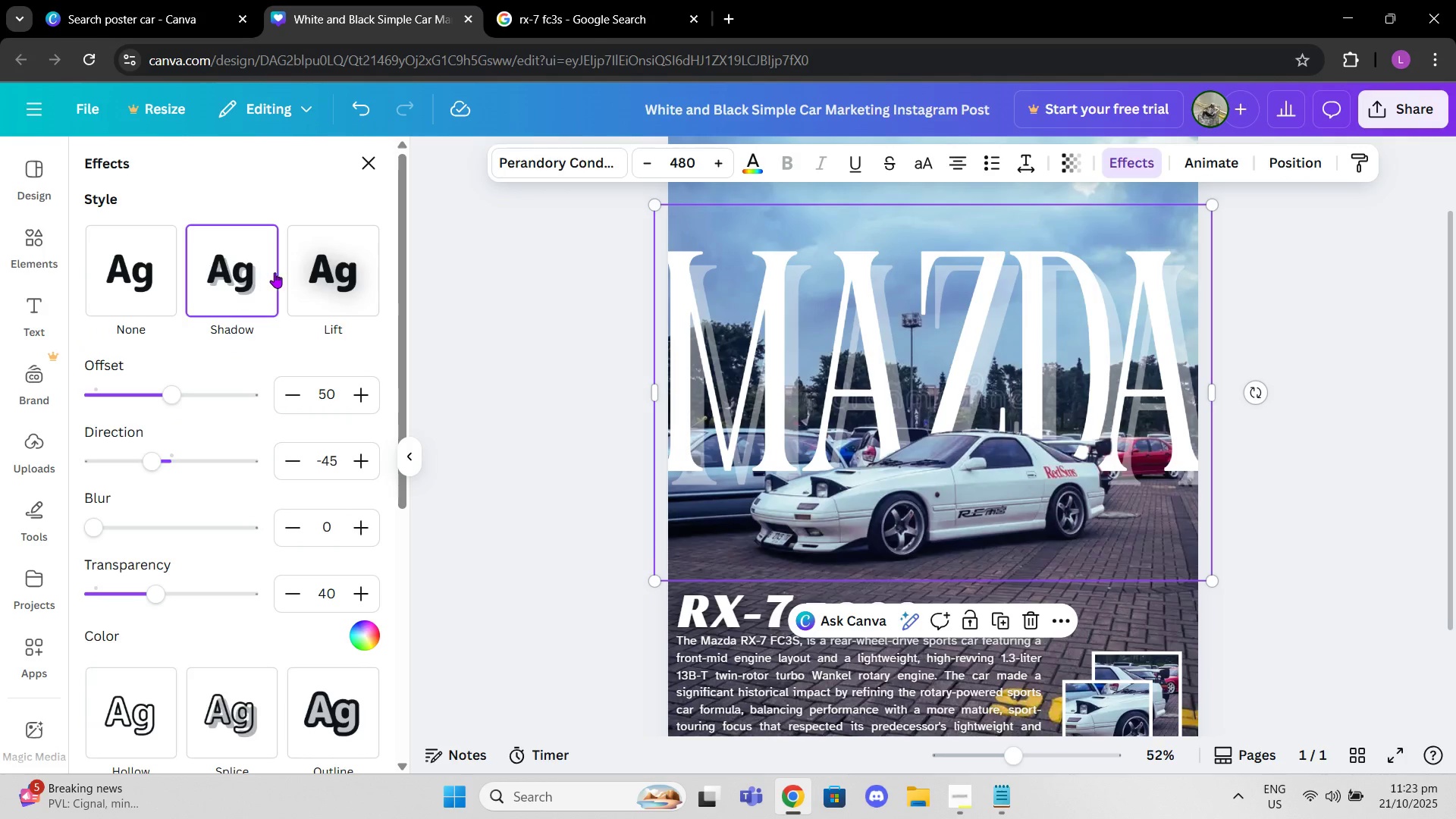 
left_click([325, 272])
 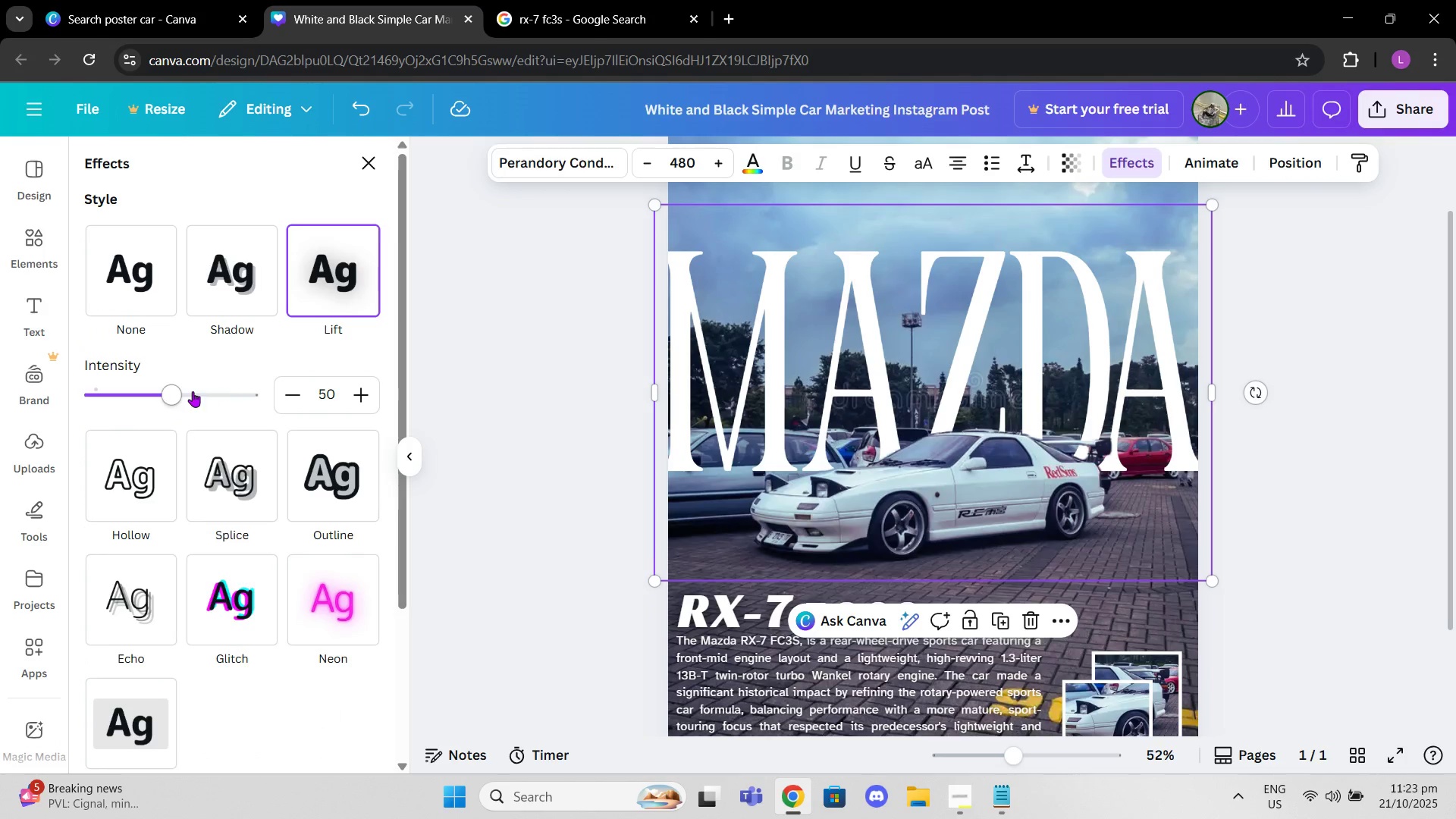 
left_click_drag(start_coordinate=[192, 393], to_coordinate=[357, 385])
 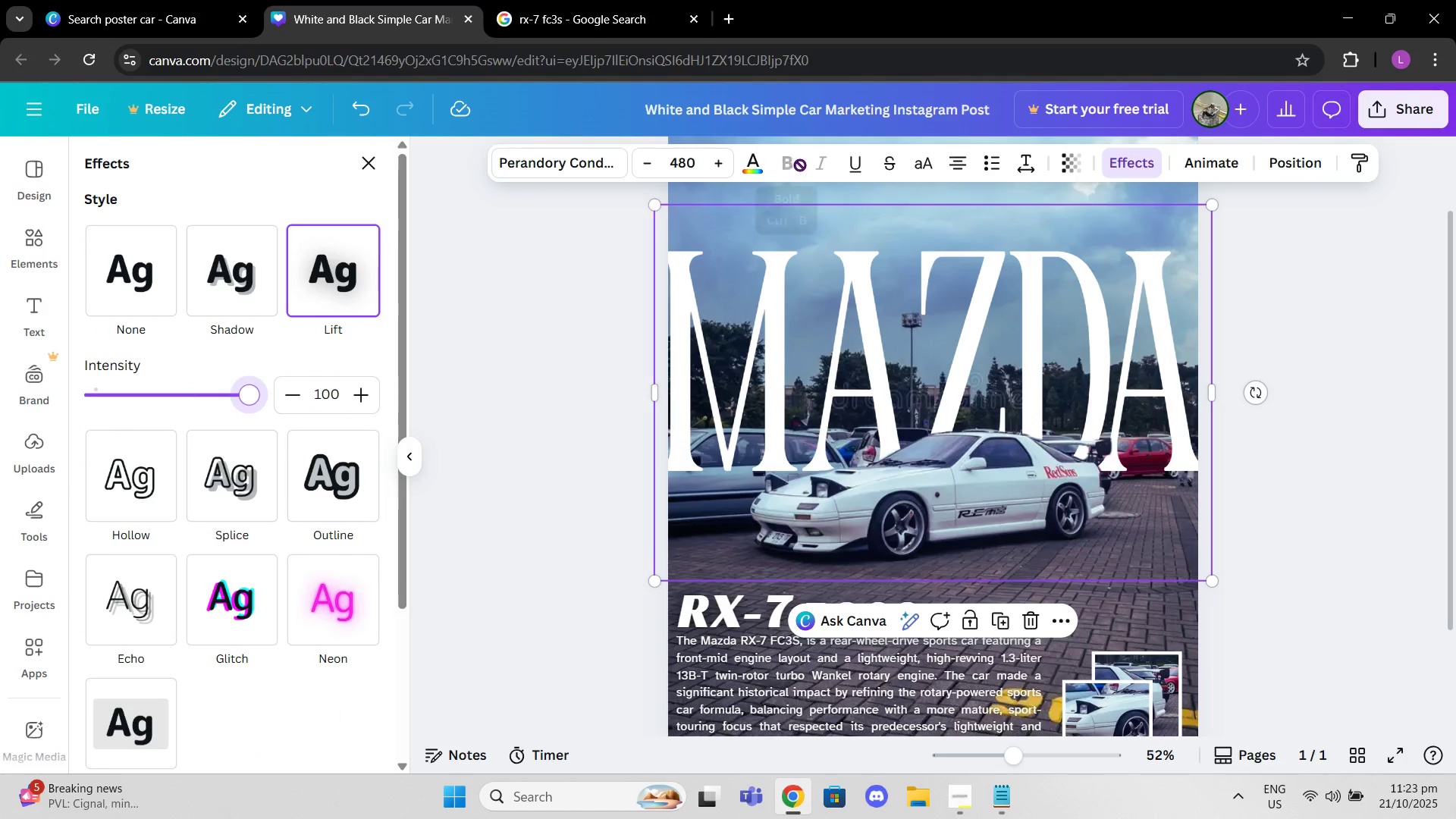 
left_click([762, 165])
 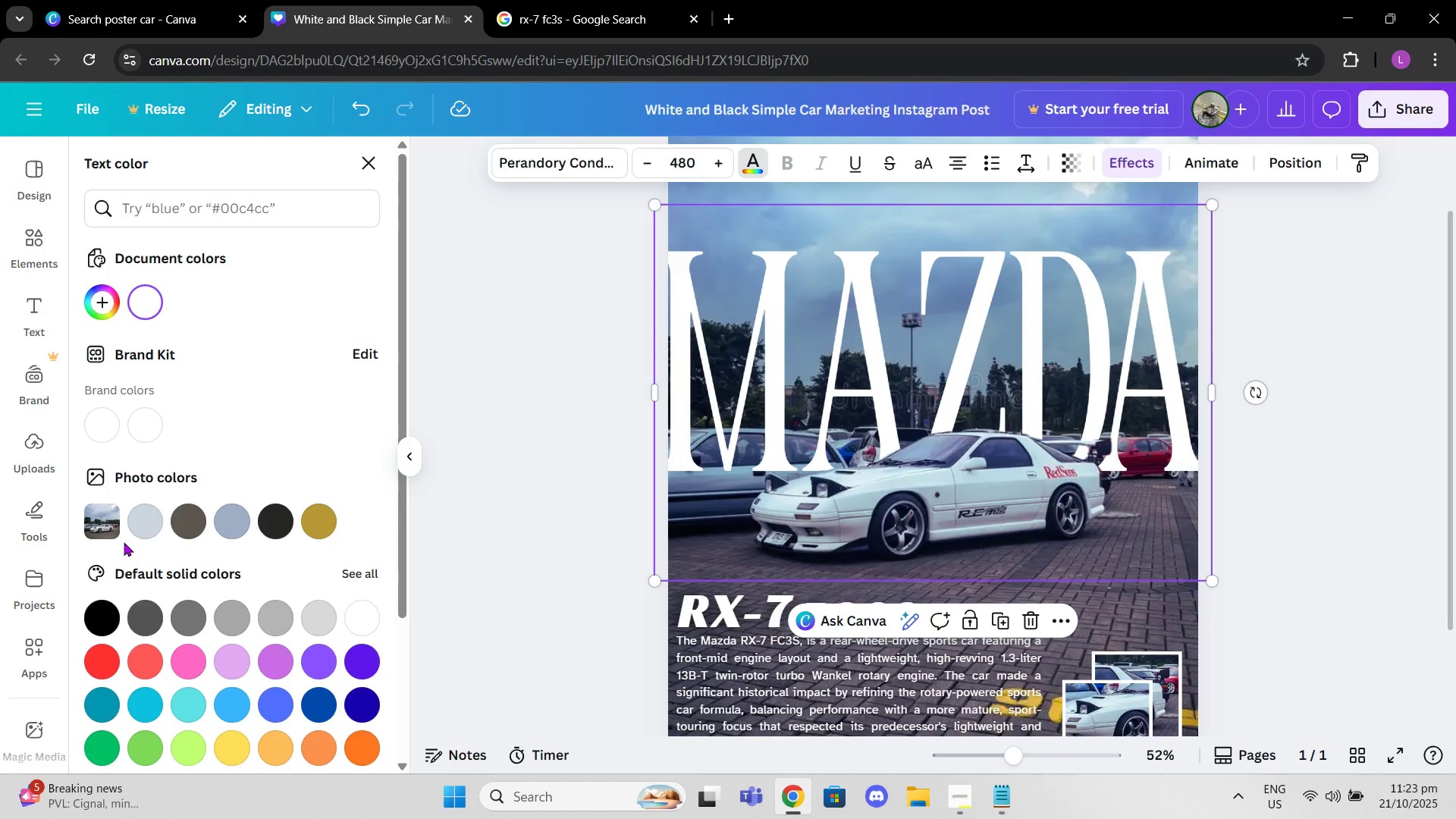 
left_click([152, 519])
 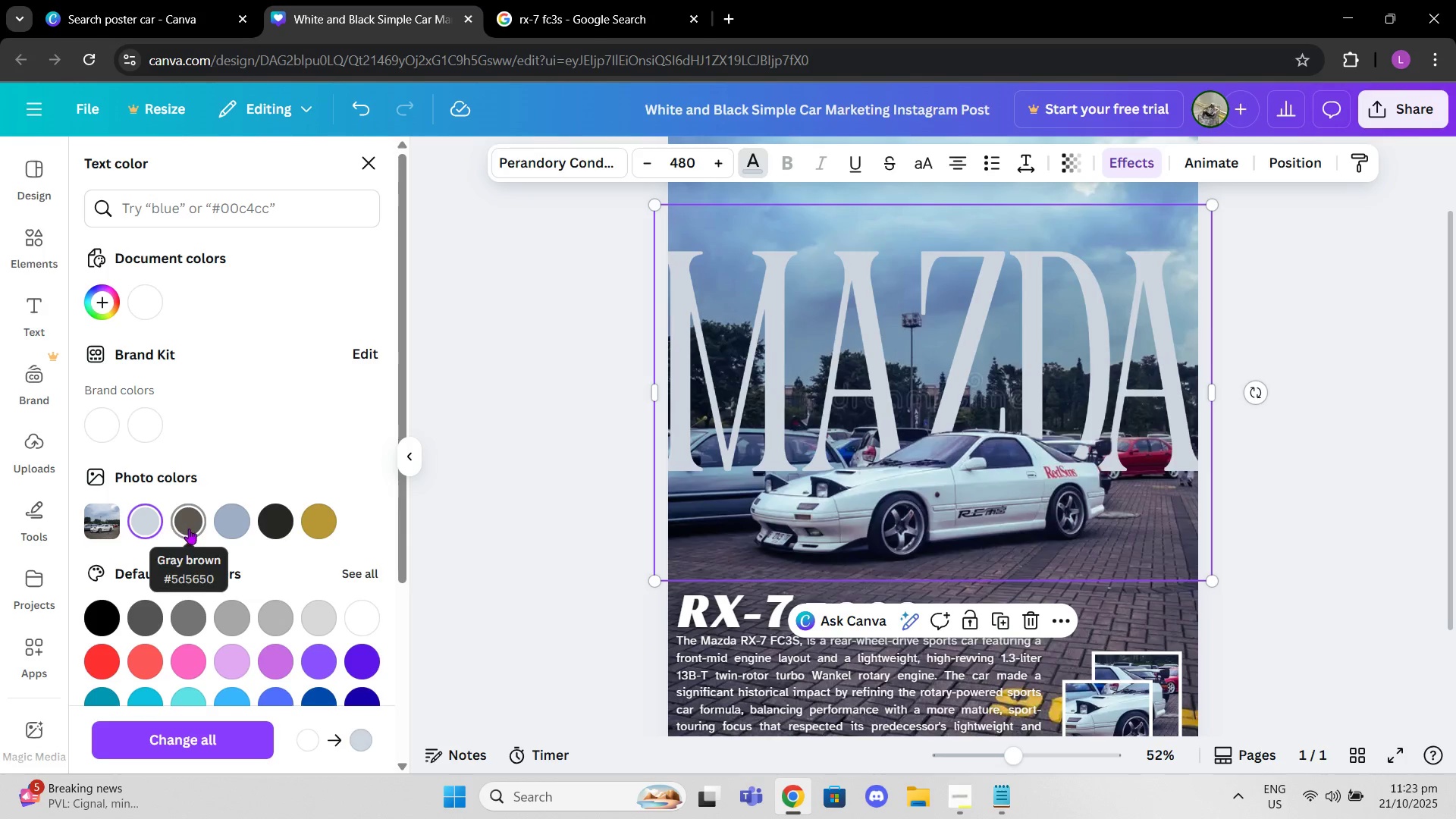 
left_click([225, 522])
 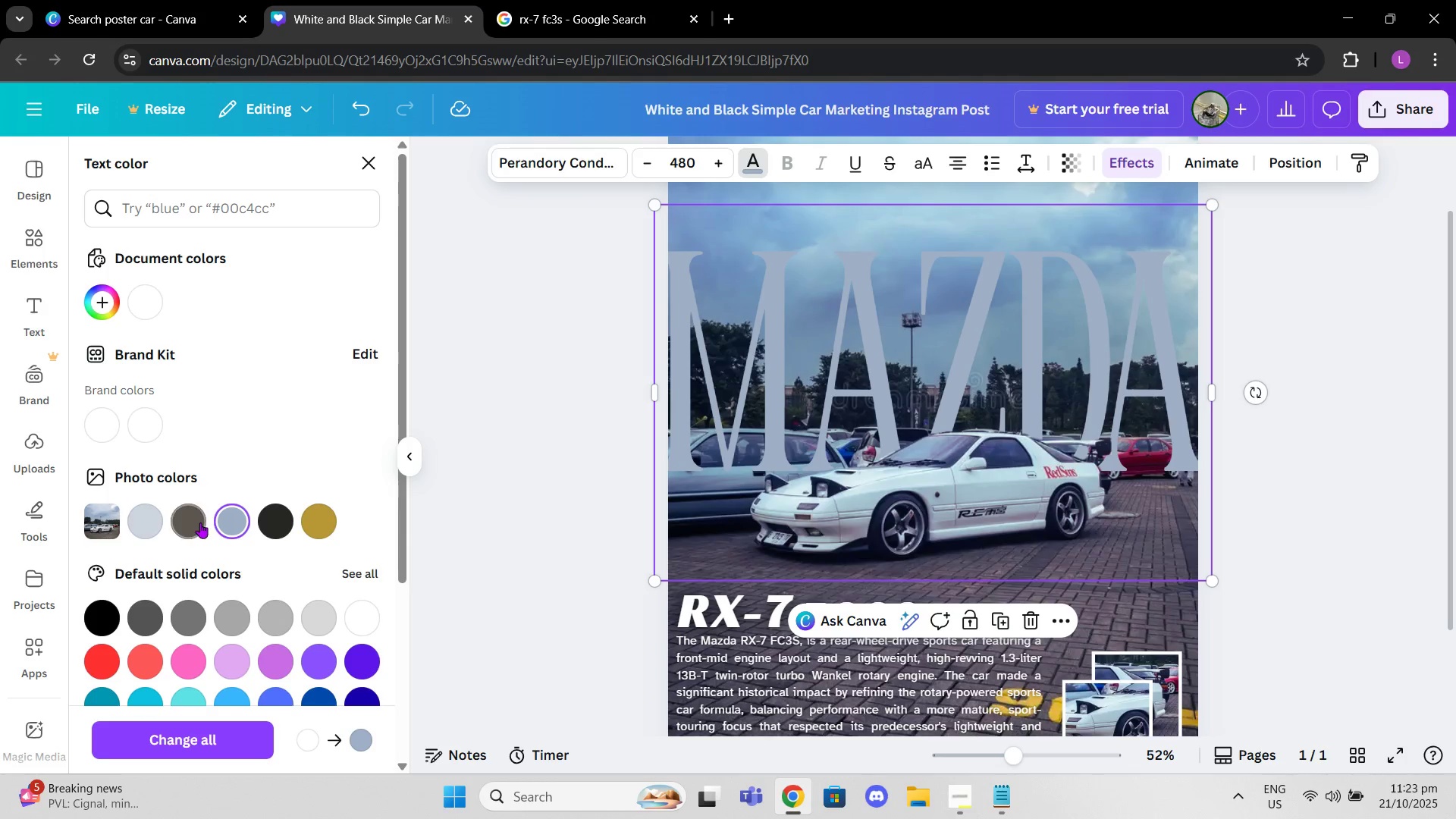 
left_click([200, 522])
 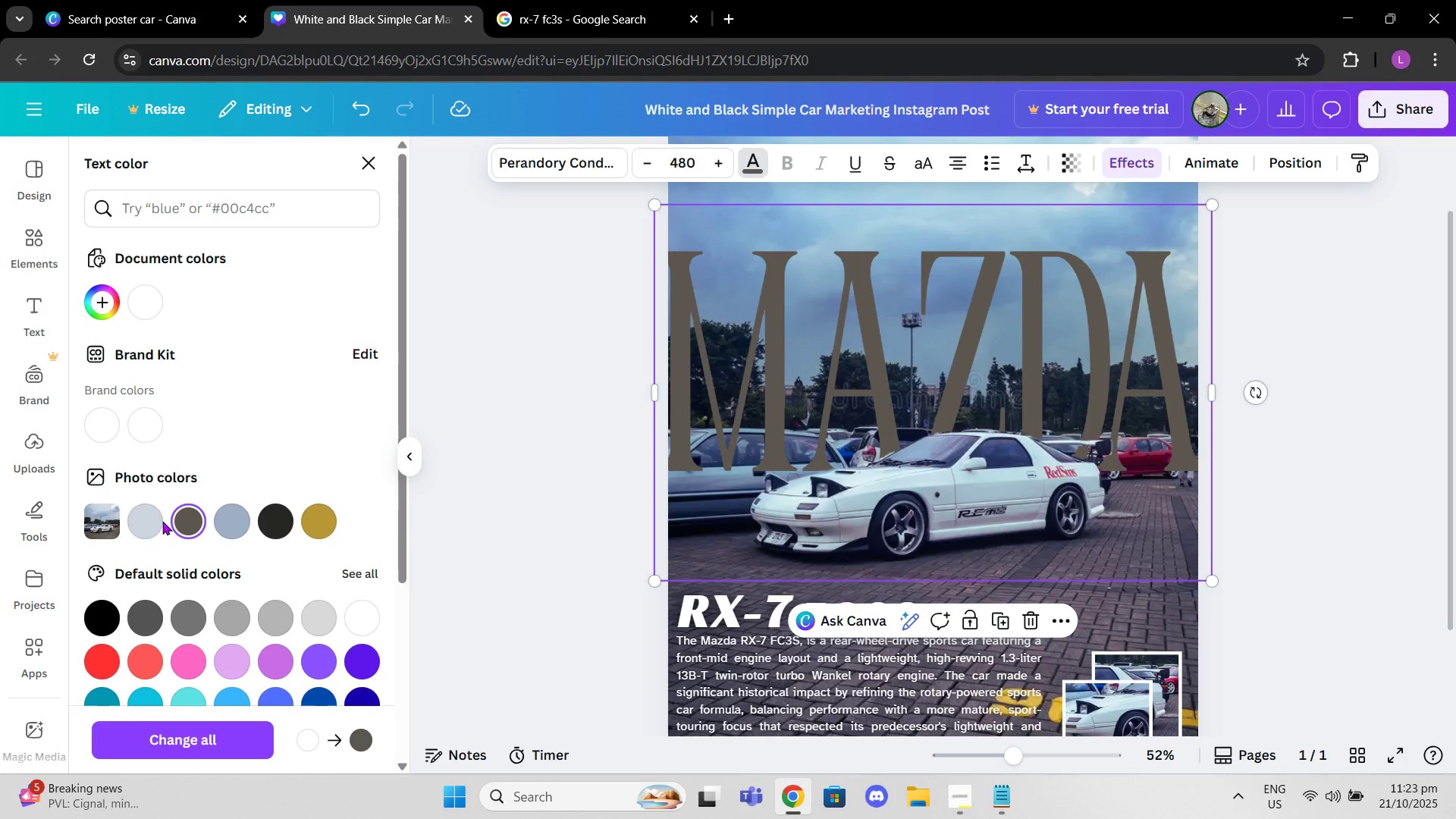 
left_click([154, 520])
 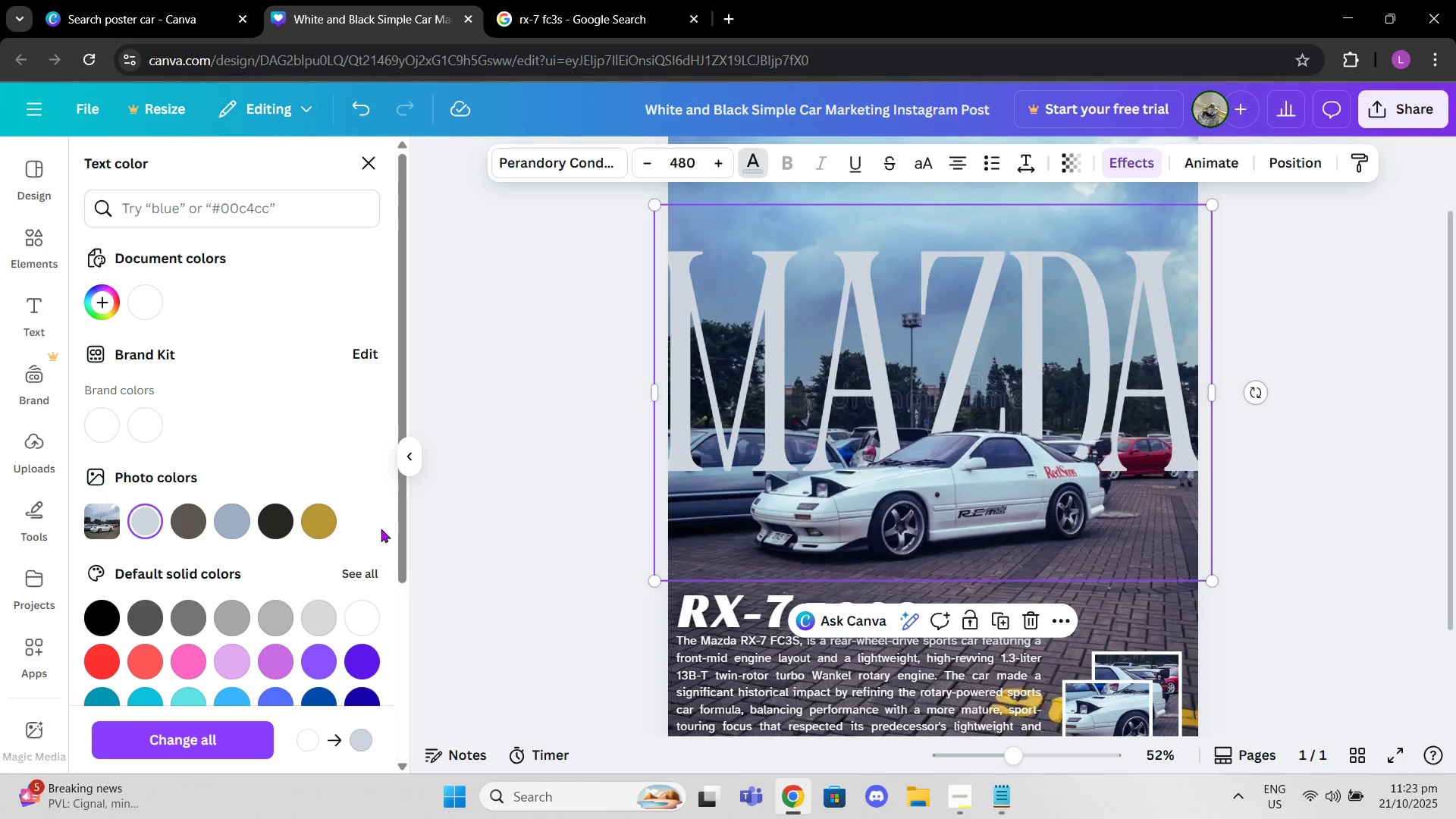 
left_click([356, 532])
 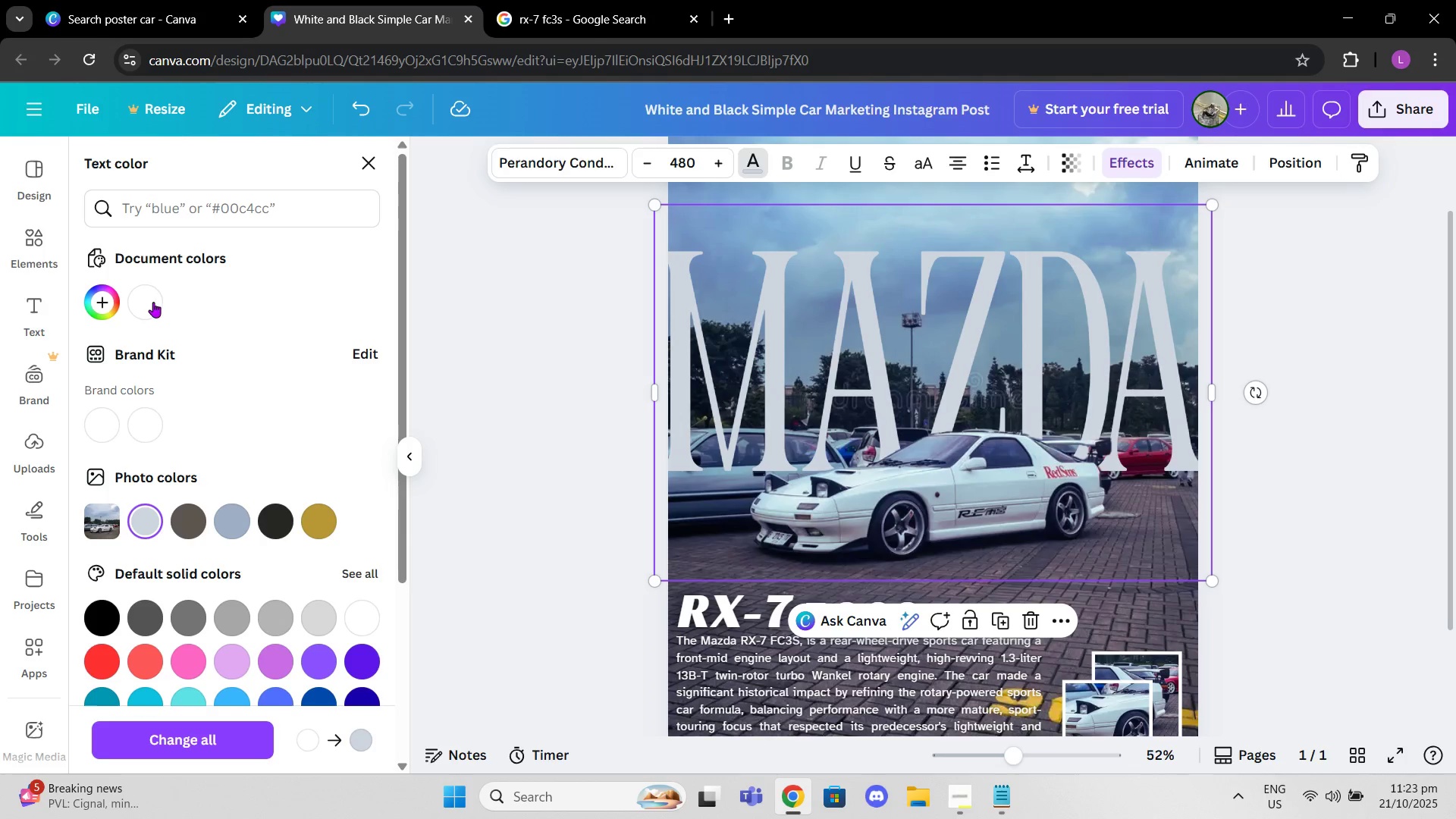 
left_click([153, 302])
 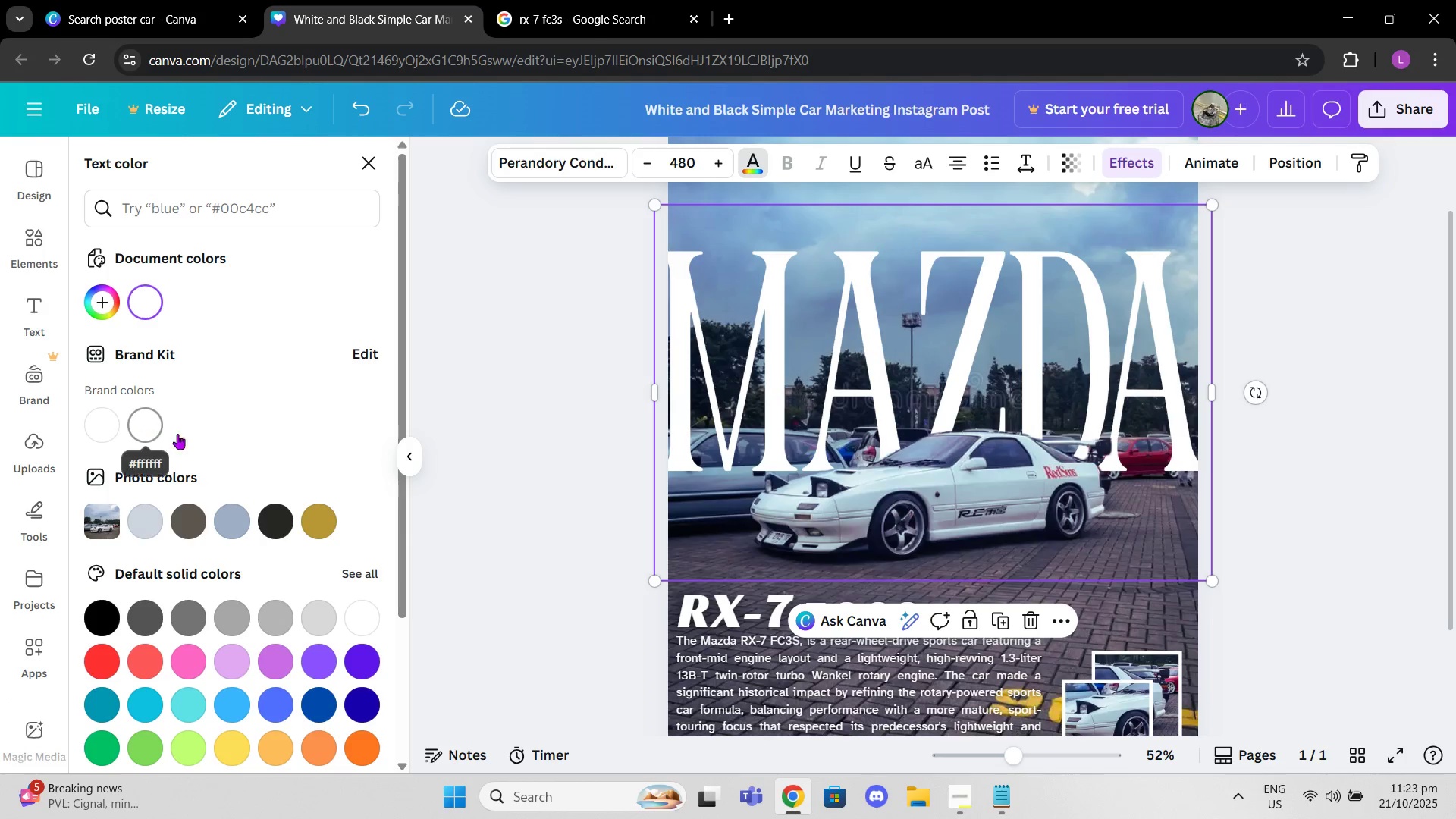 
scroll: coordinate [241, 450], scroll_direction: down, amount: 2.0
 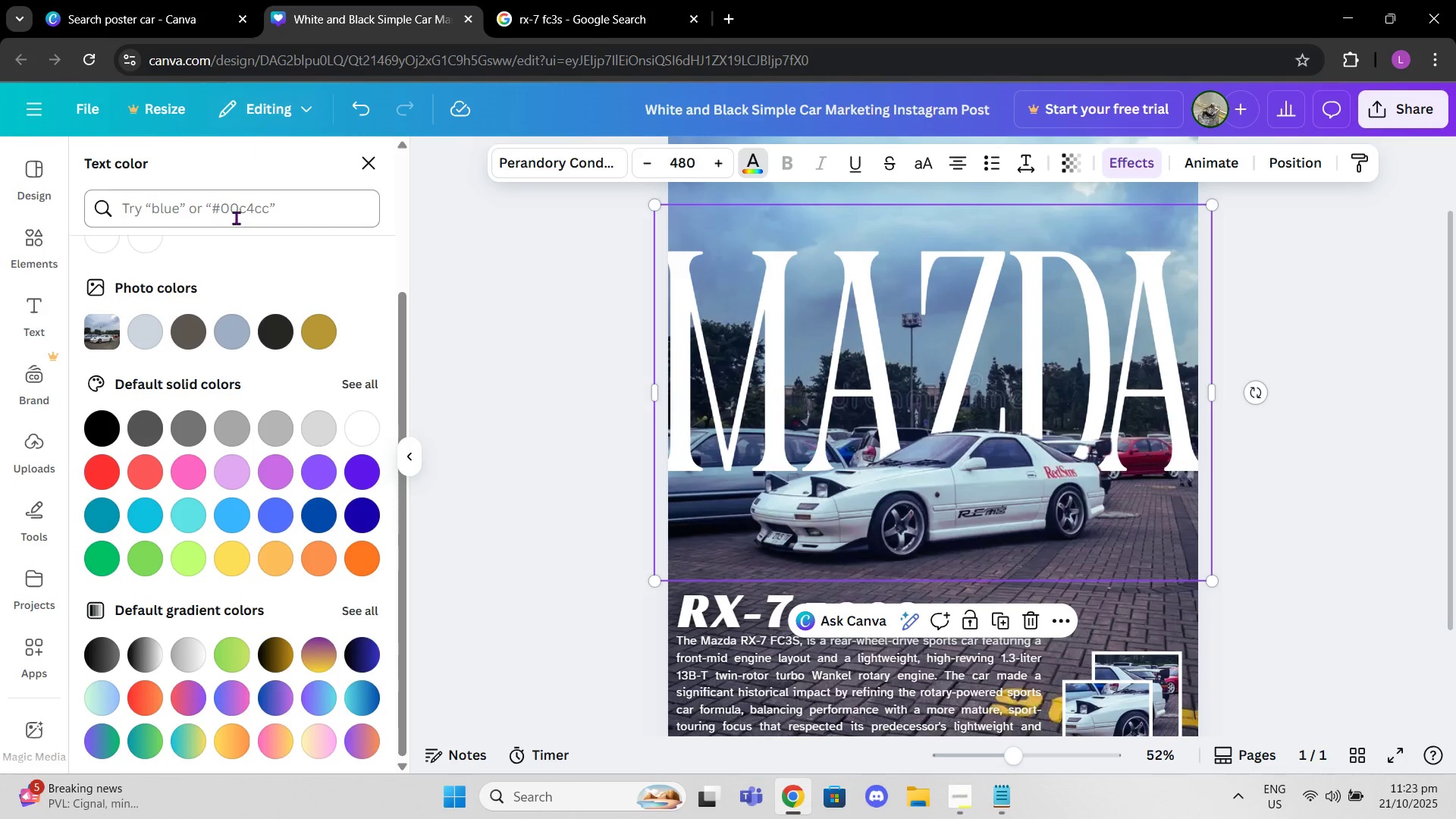 
left_click([236, 218])
 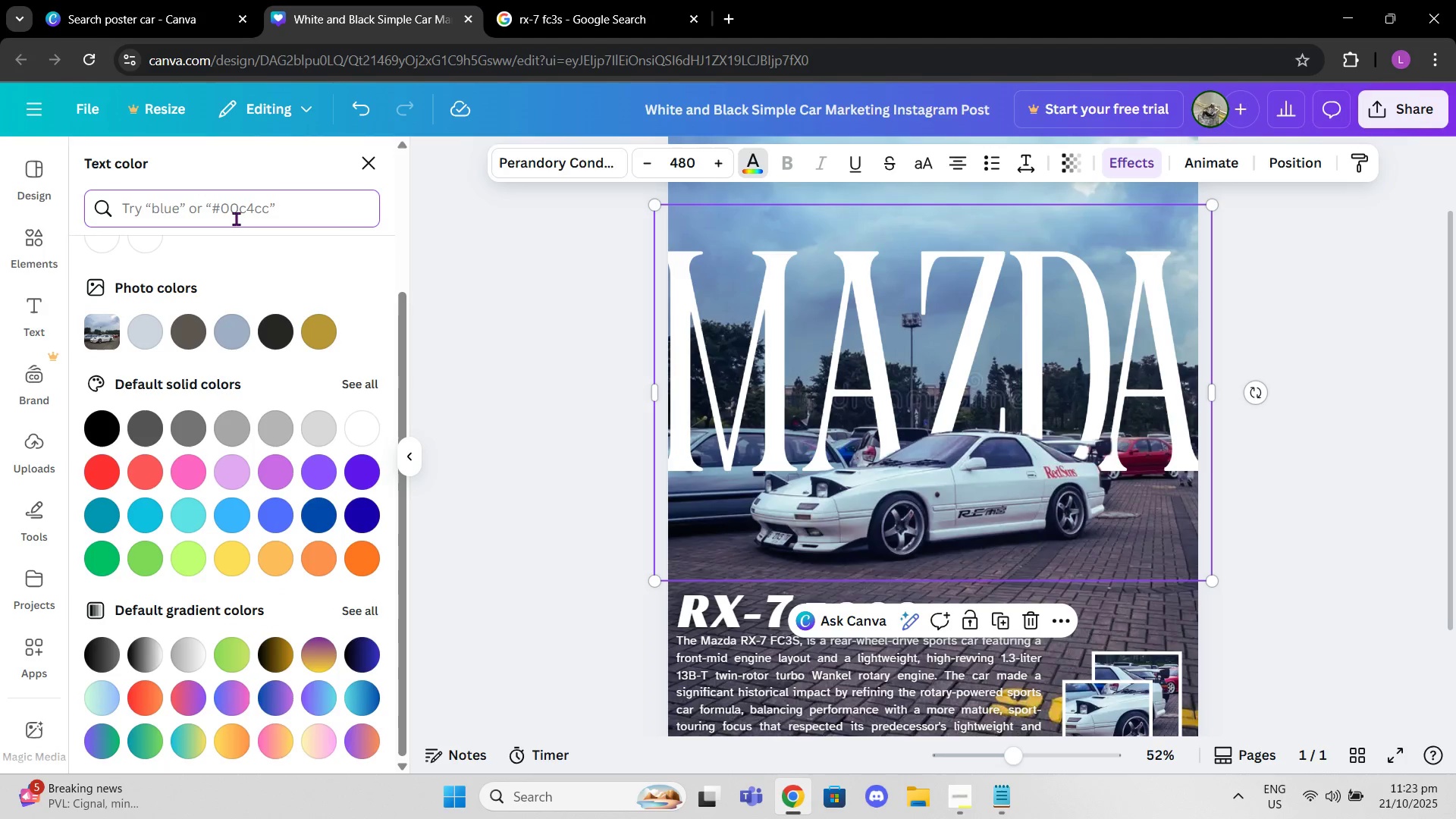 
type(beige)
 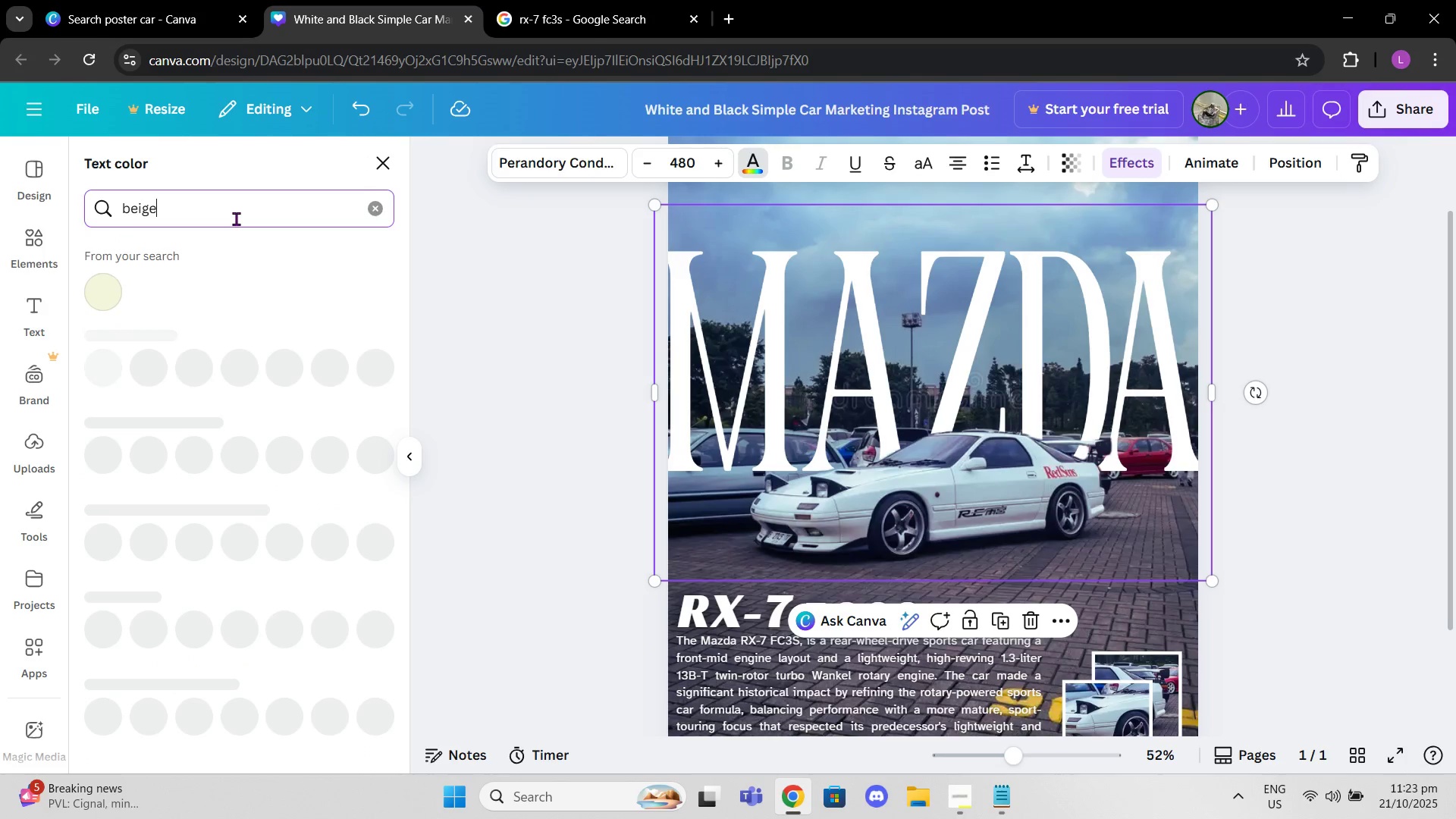 
key(Enter)
 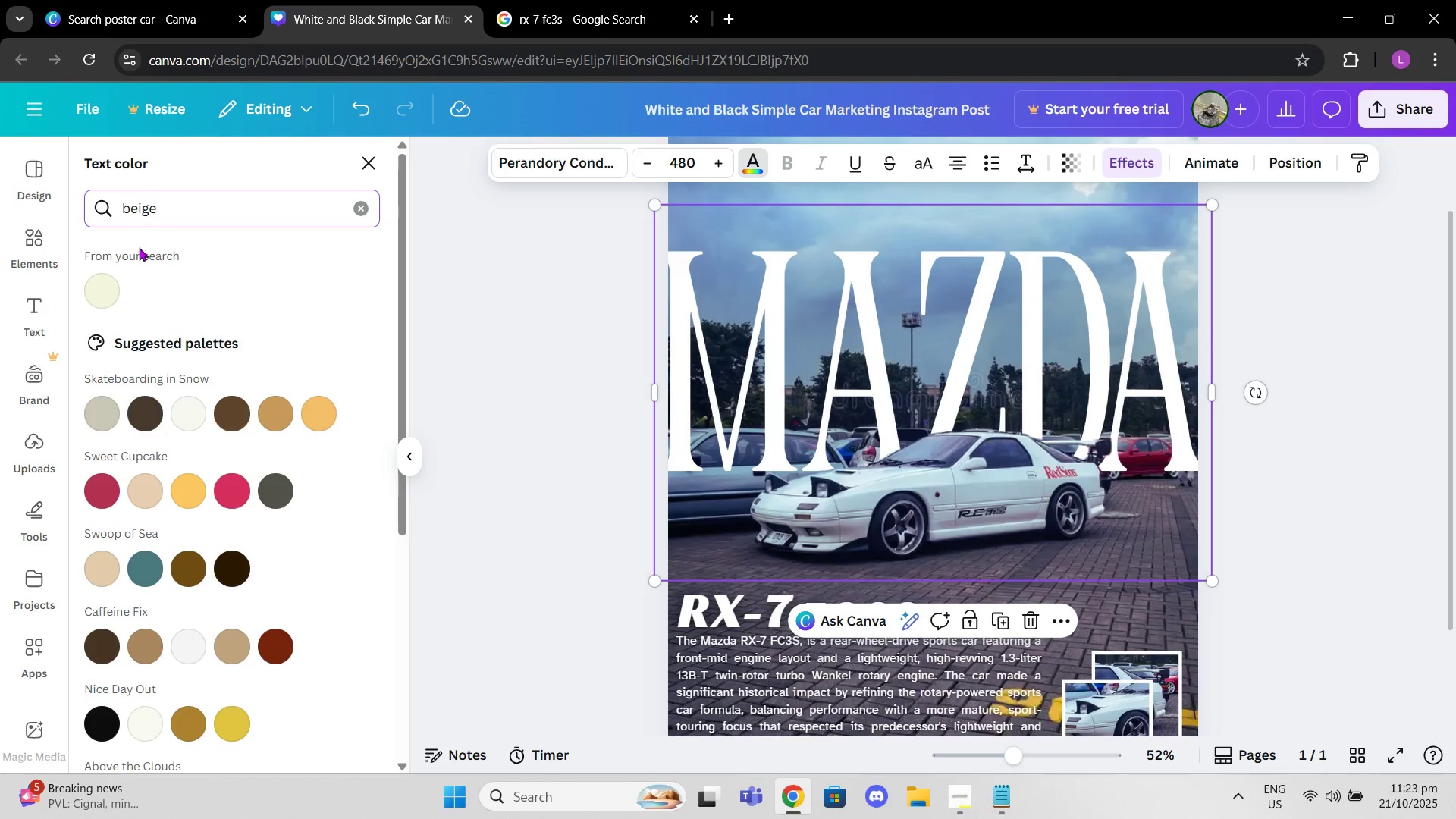 
left_click([108, 290])
 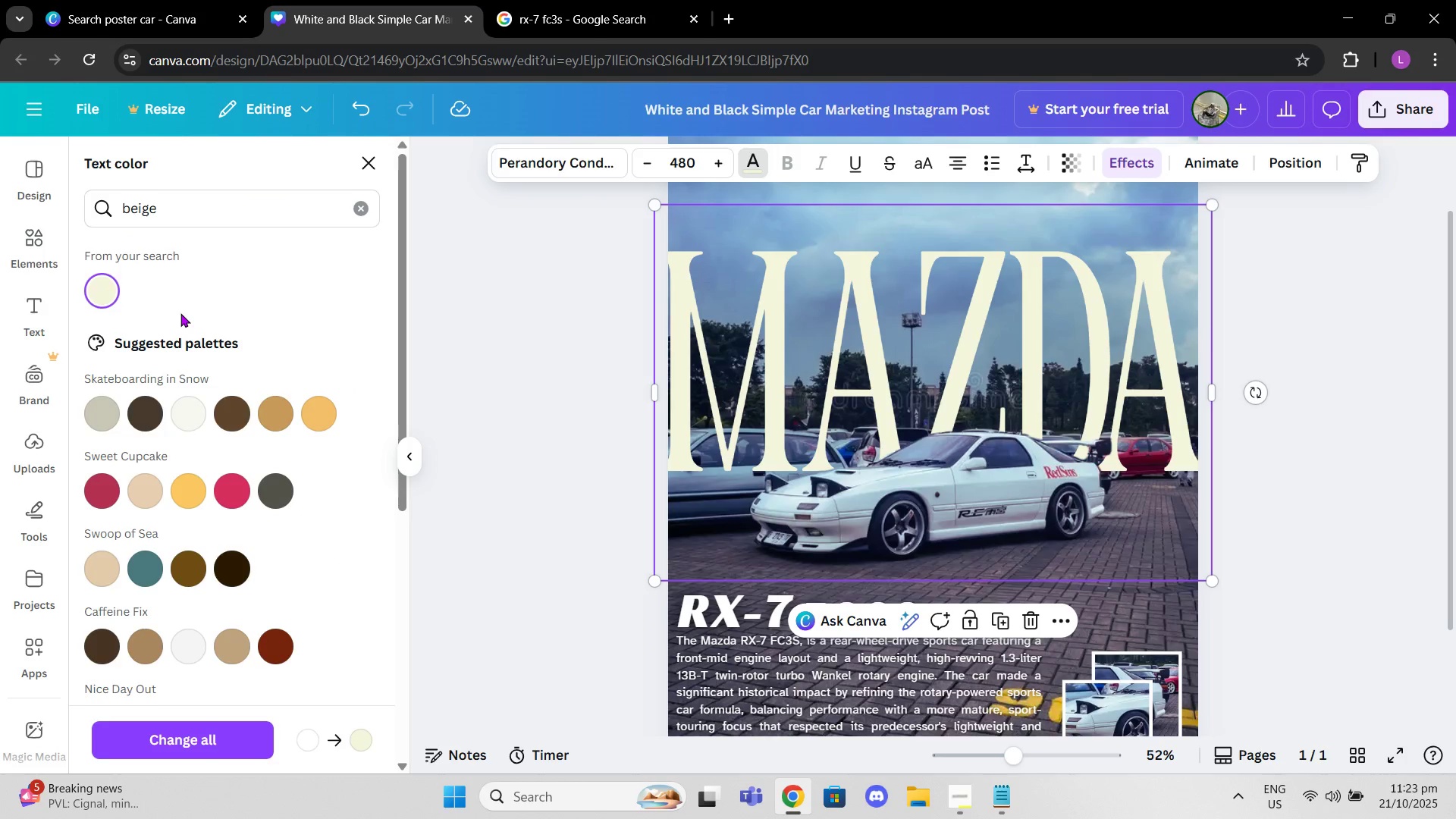 
scroll: coordinate [1326, 462], scroll_direction: down, amount: 3.0
 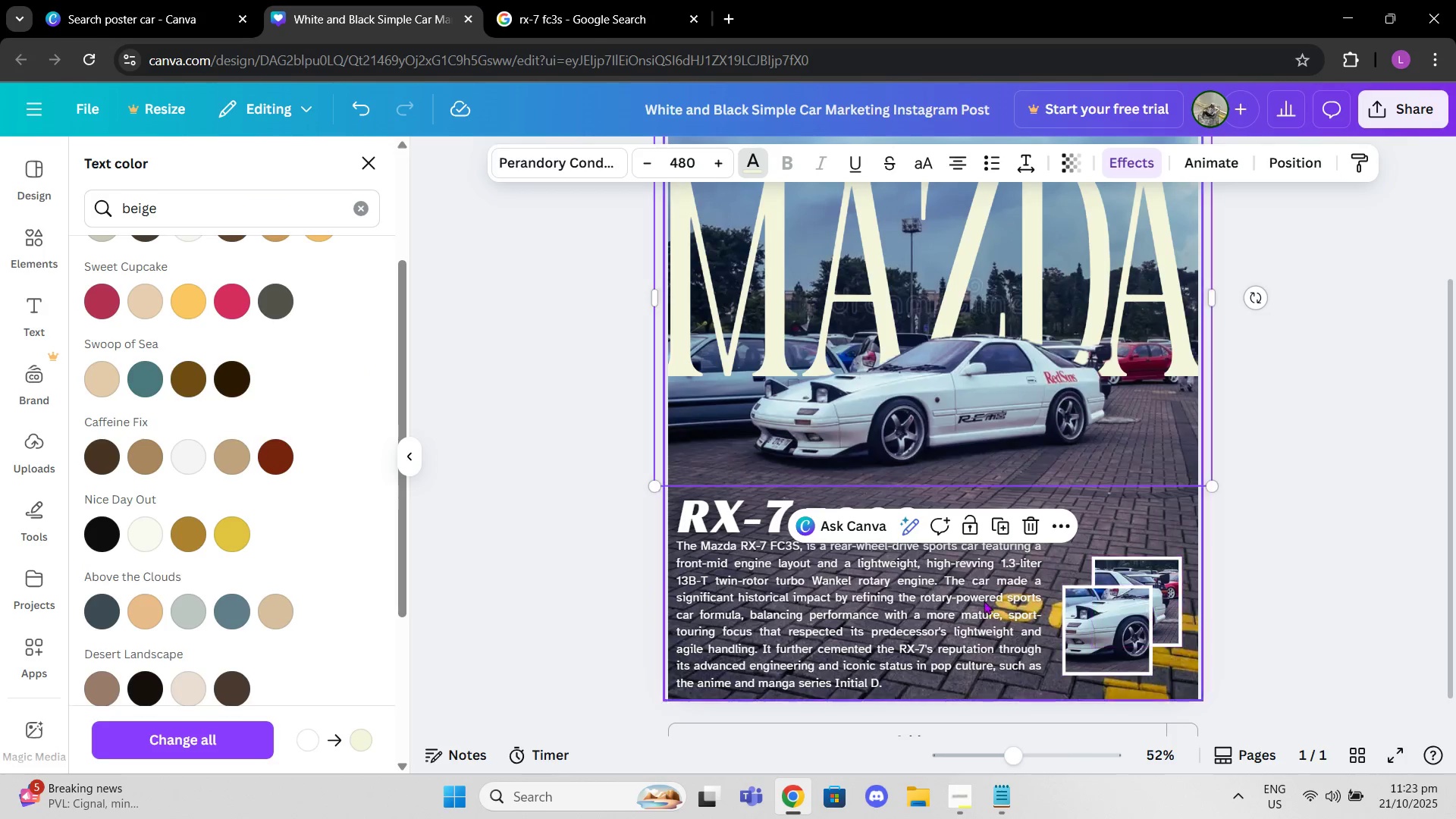 
left_click([984, 600])
 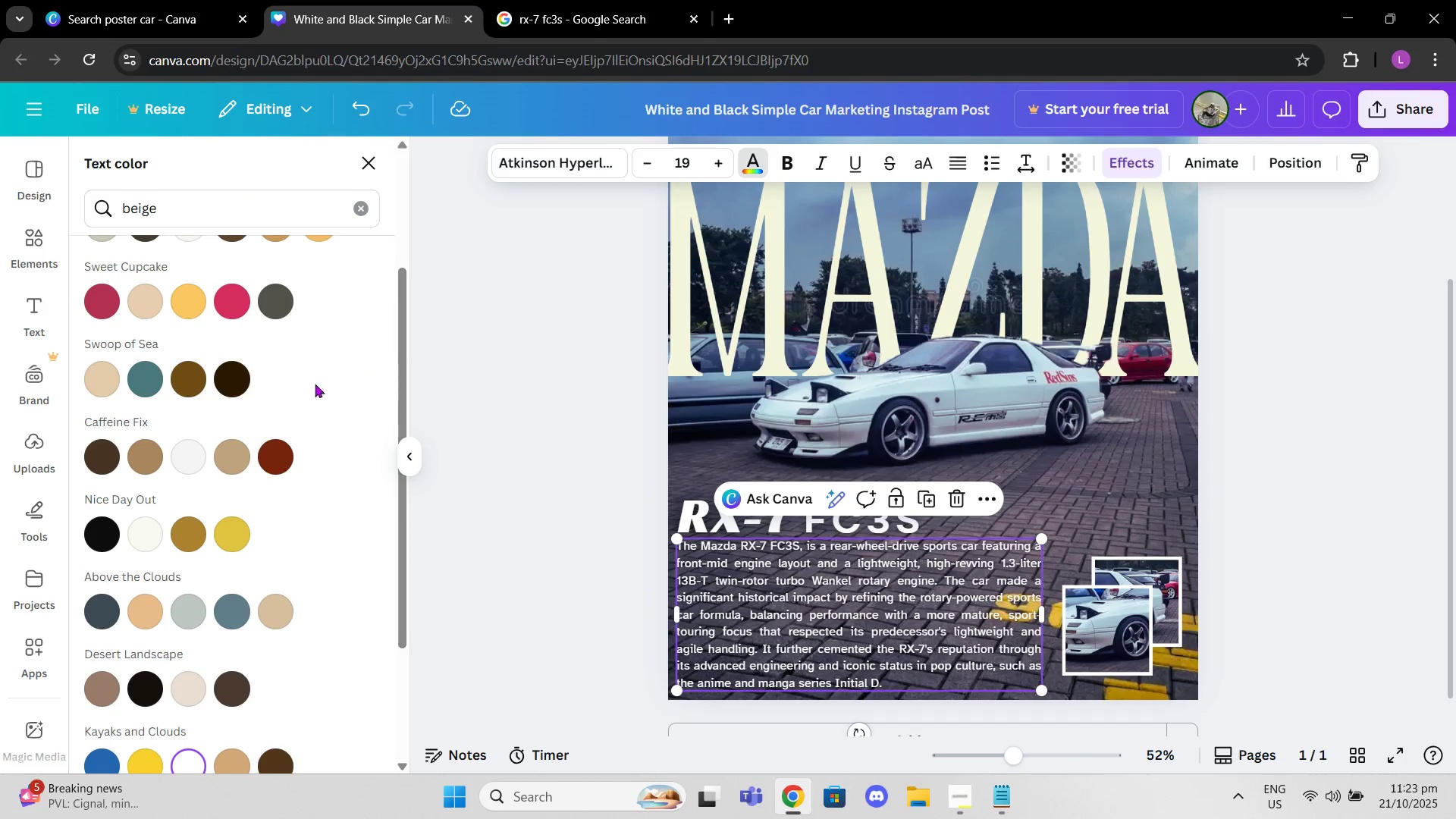 
scroll: coordinate [291, 378], scroll_direction: up, amount: 3.0
 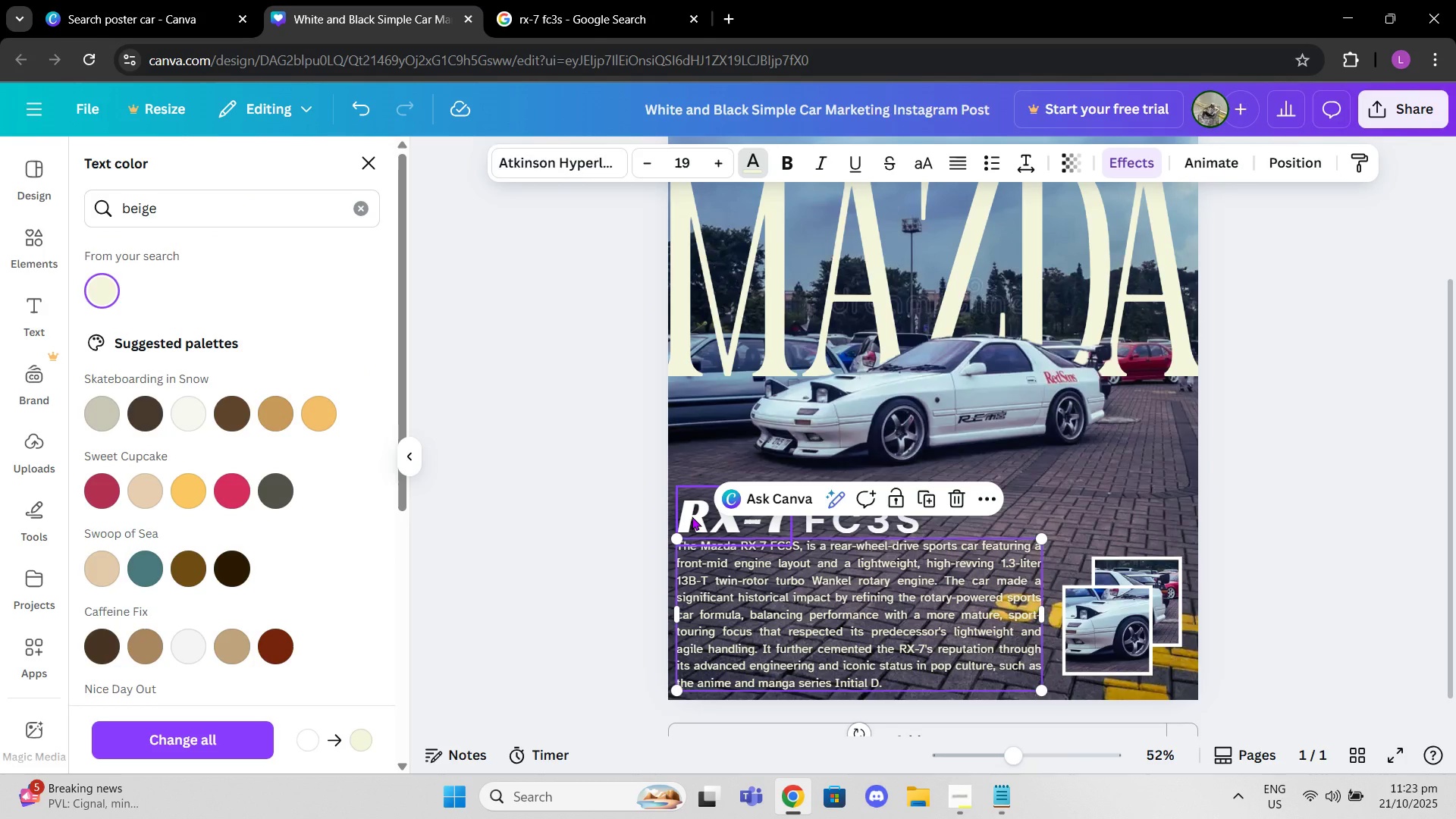 
left_click([692, 516])
 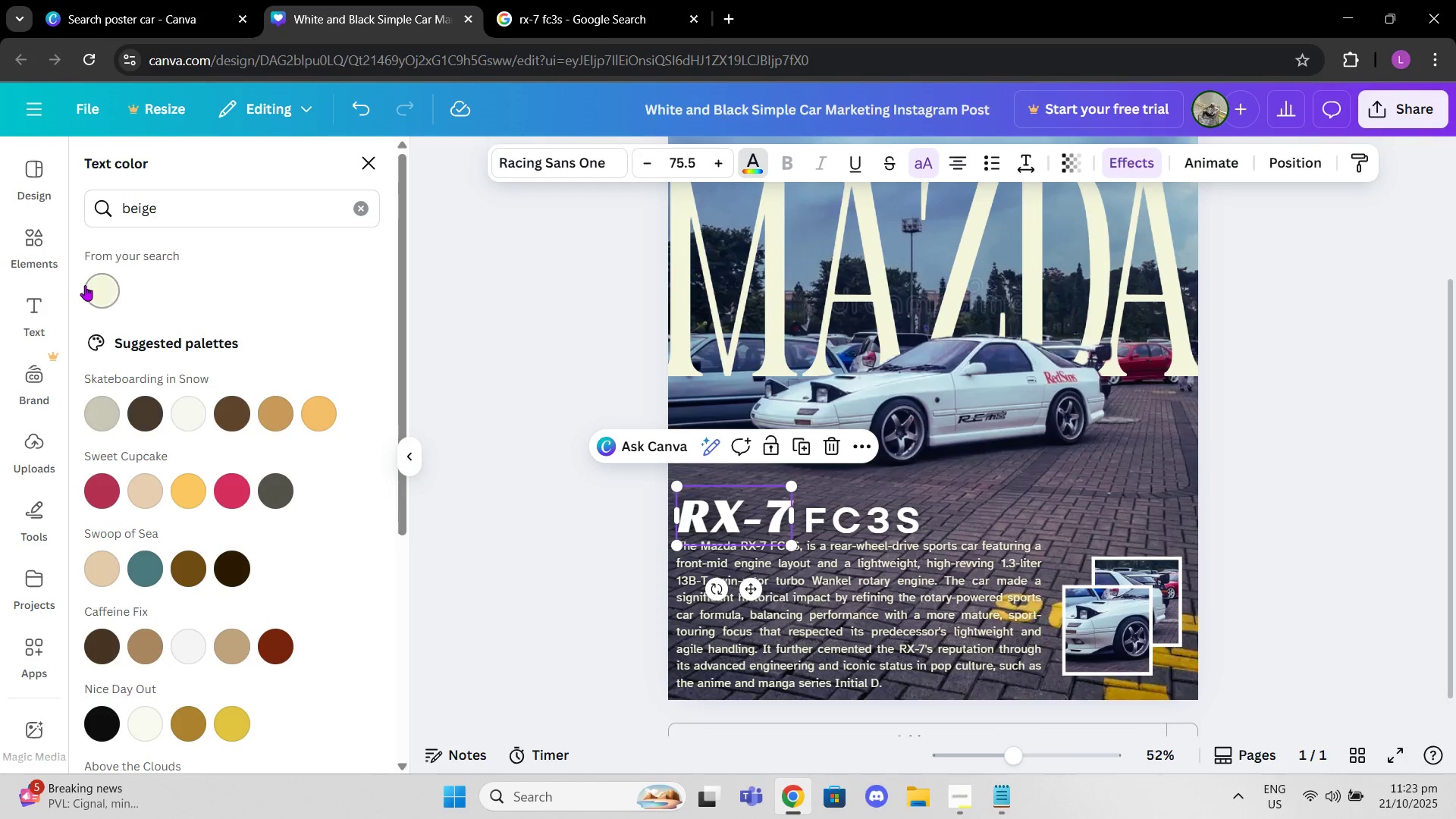 
left_click([92, 287])
 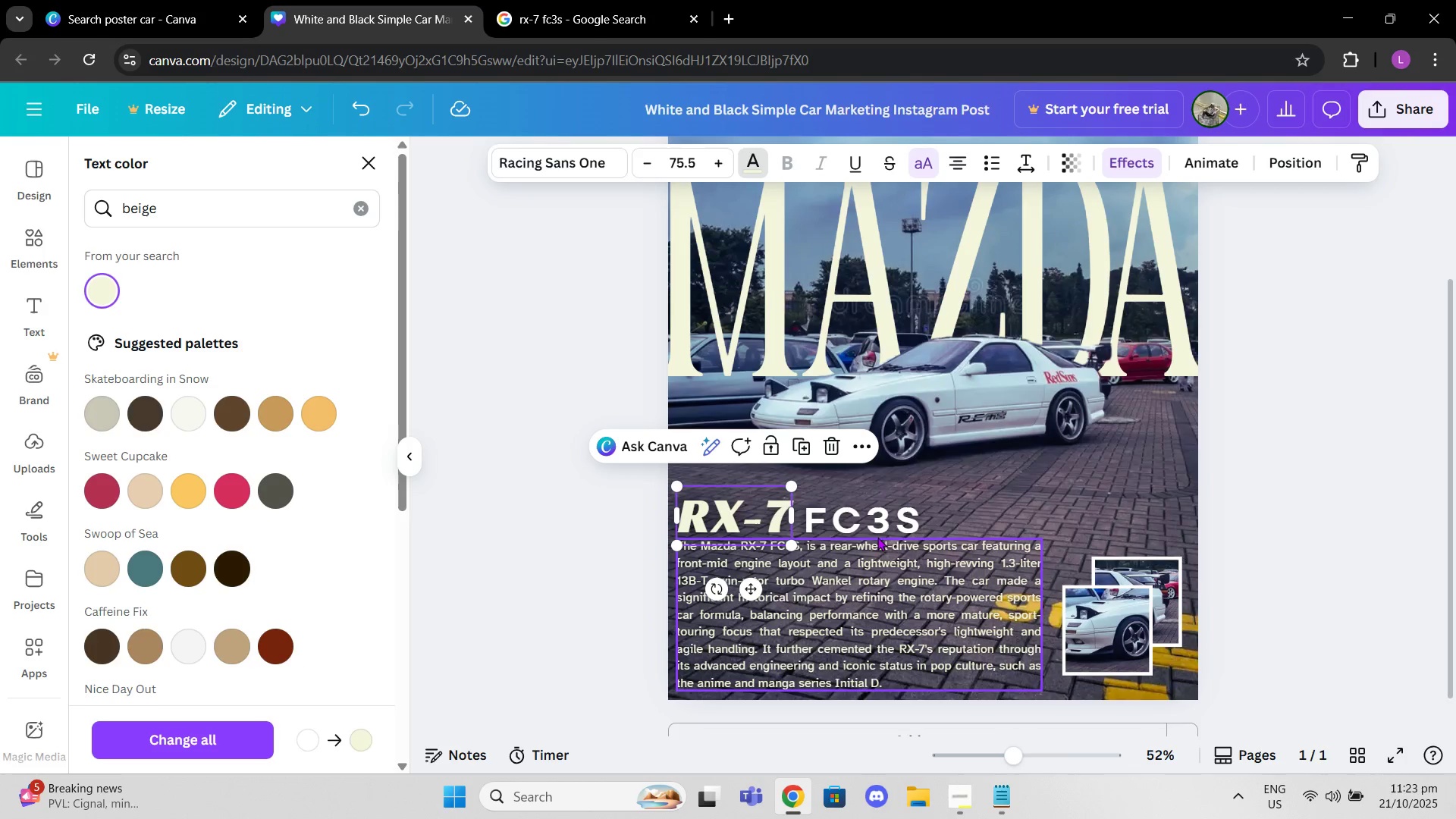 
left_click([874, 516])
 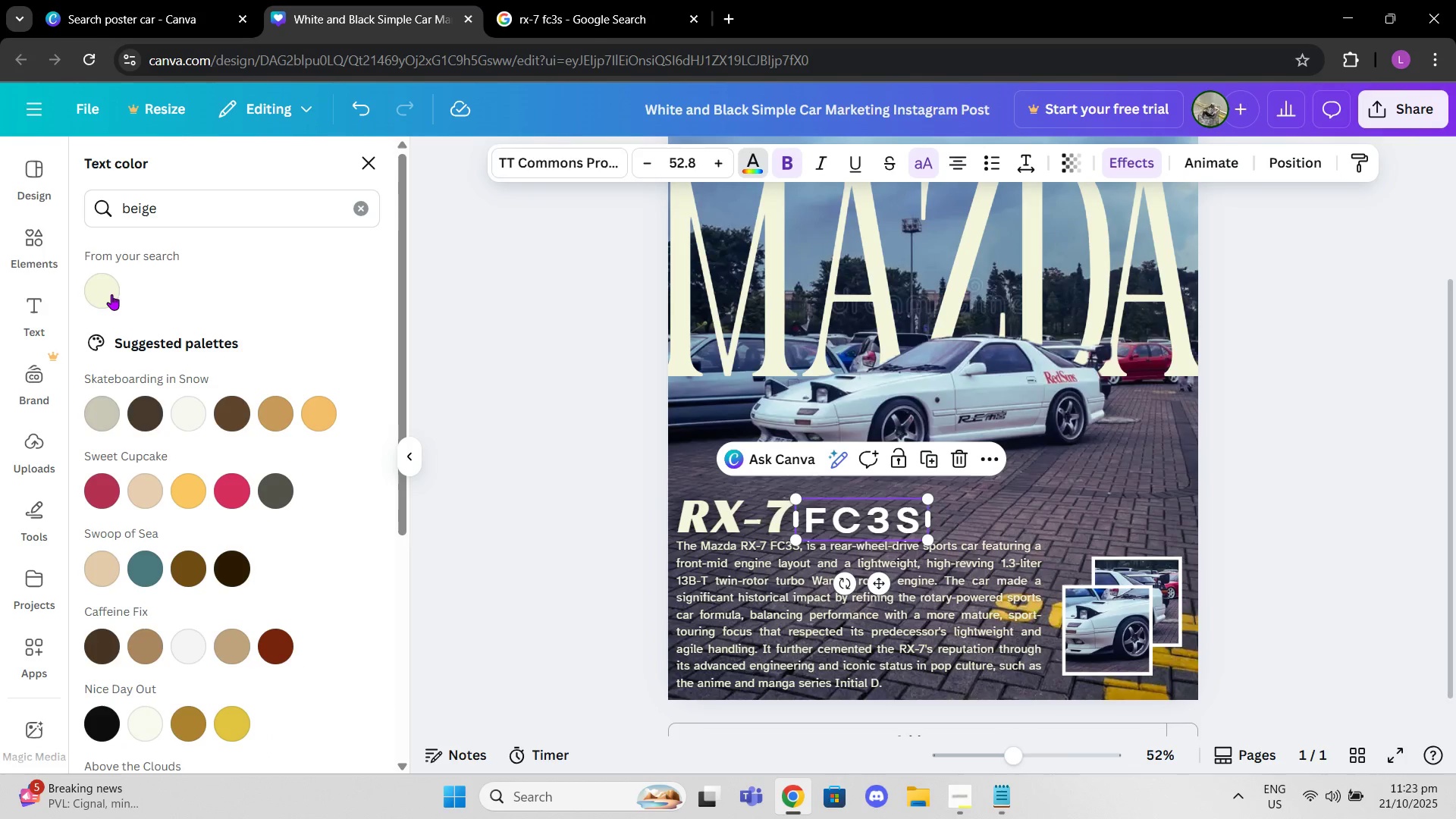 
left_click([111, 294])
 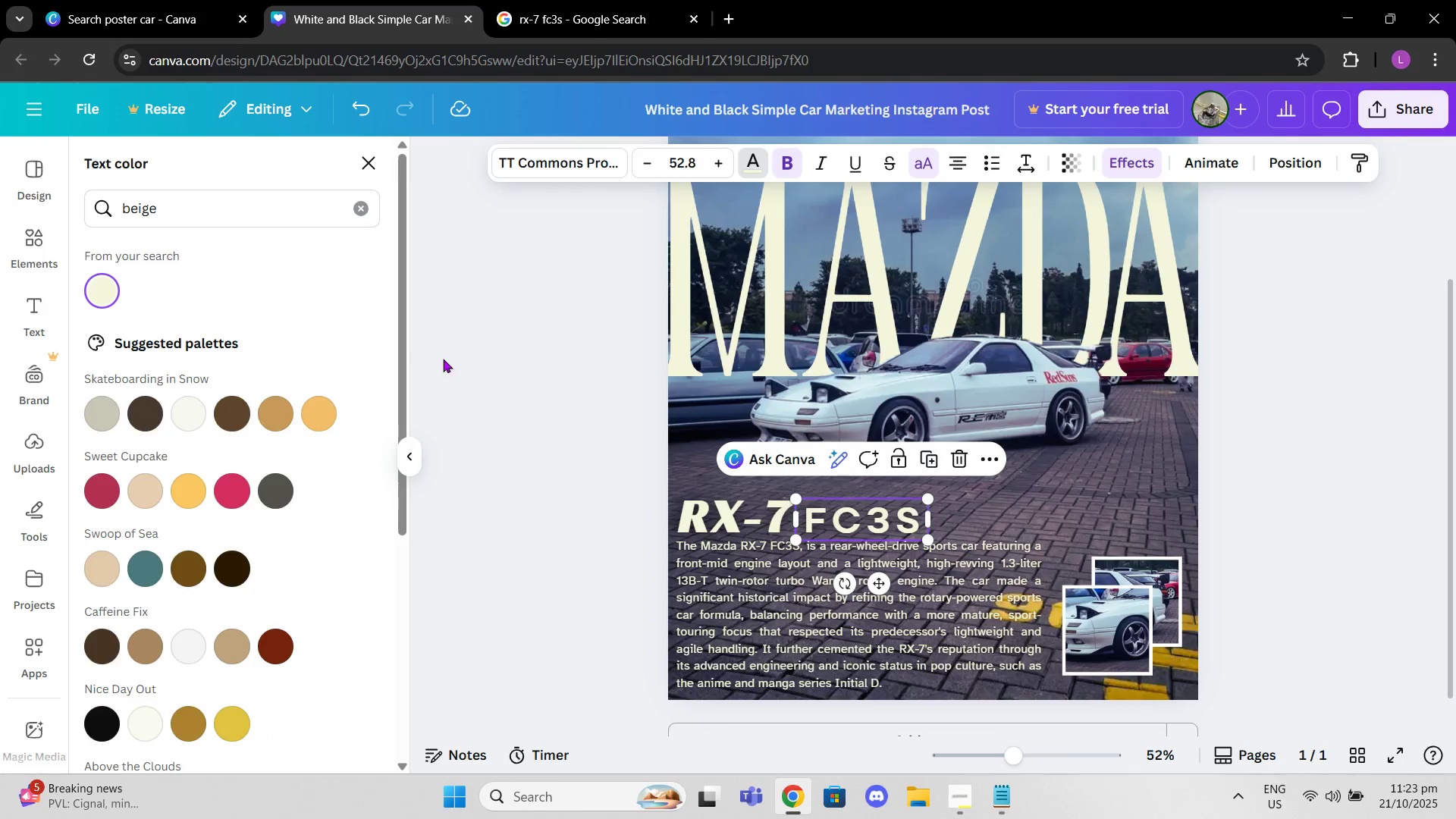 
left_click([457, 359])
 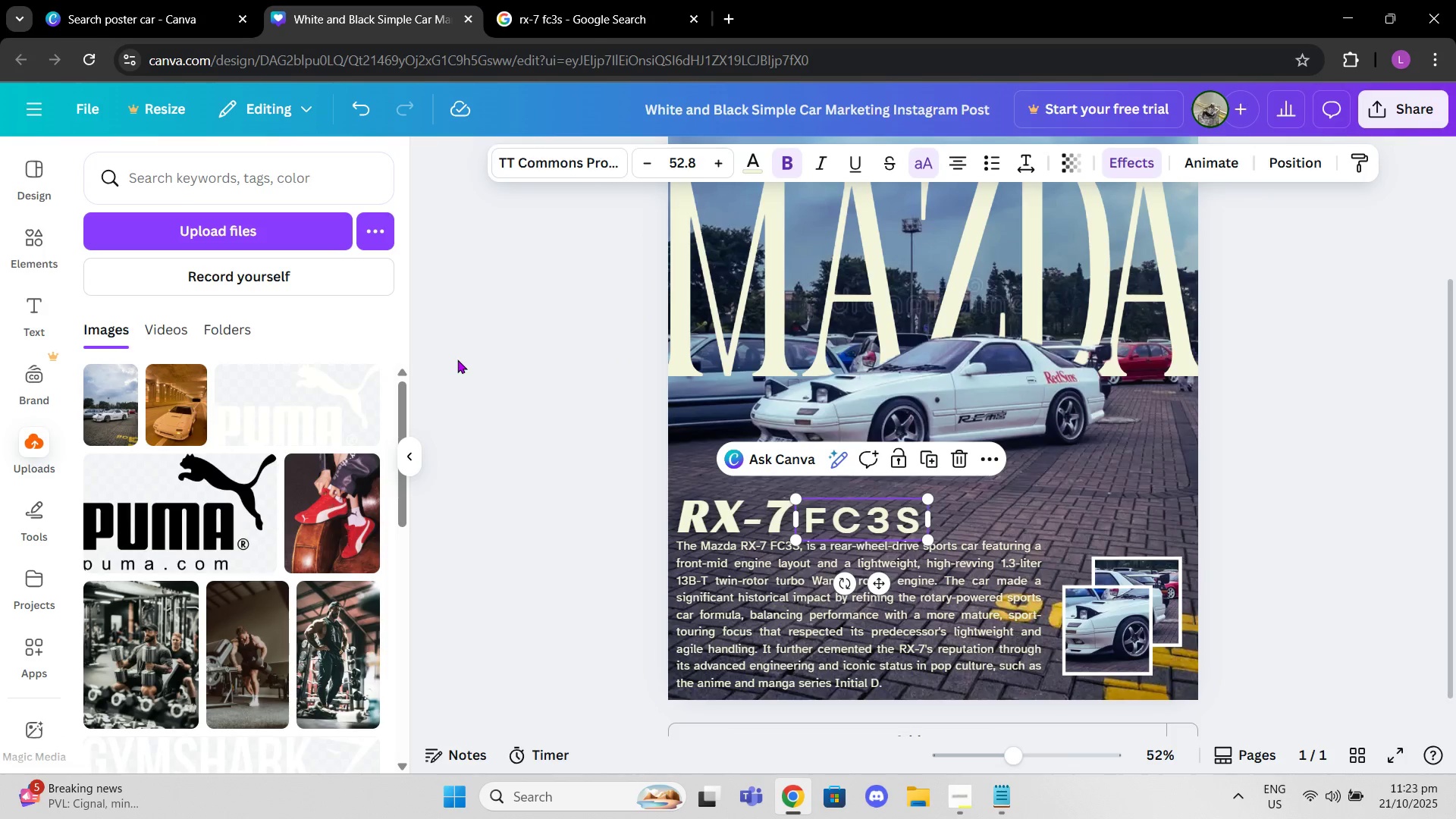 
left_click([457, 359])
 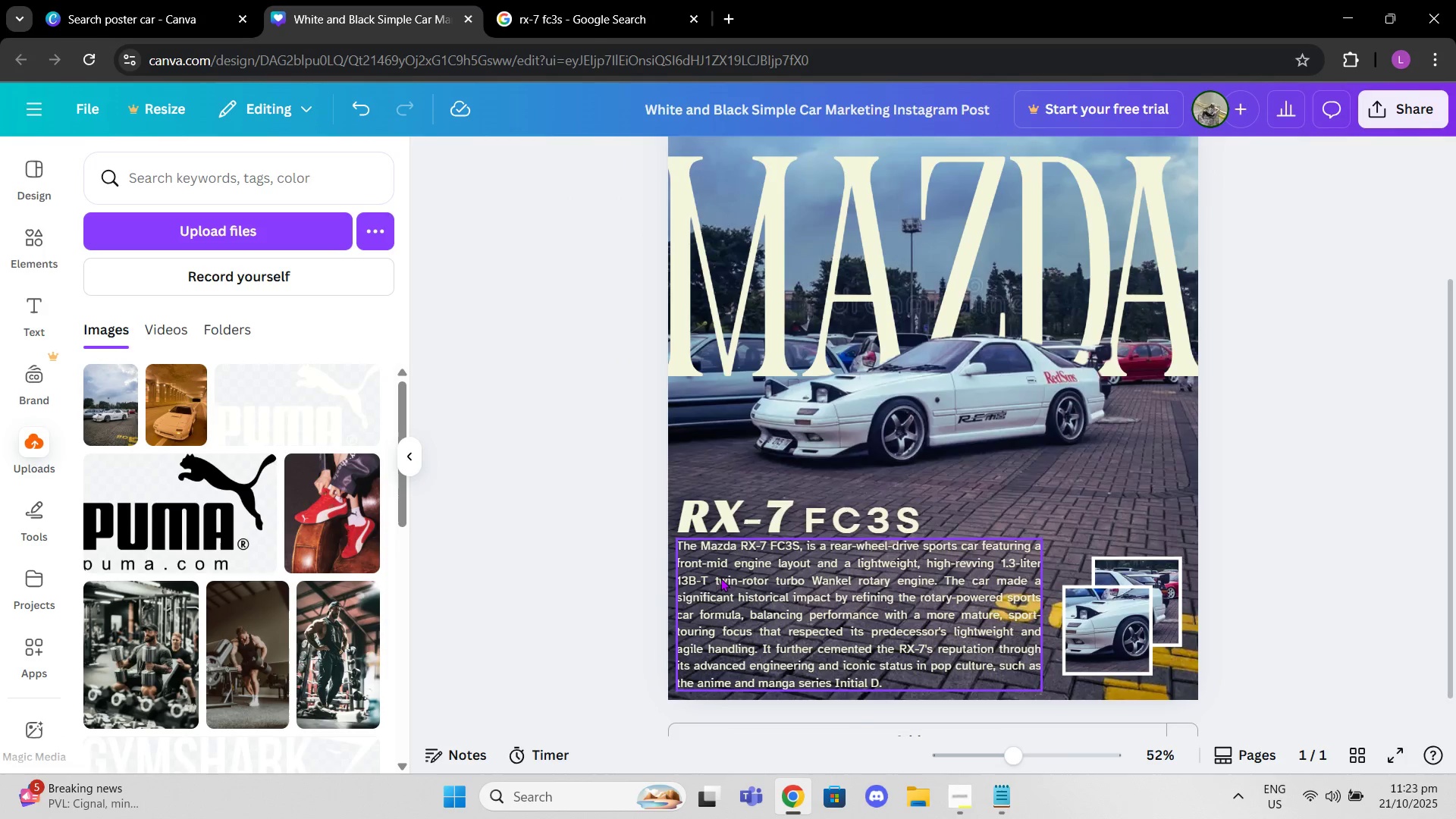 
left_click([720, 578])
 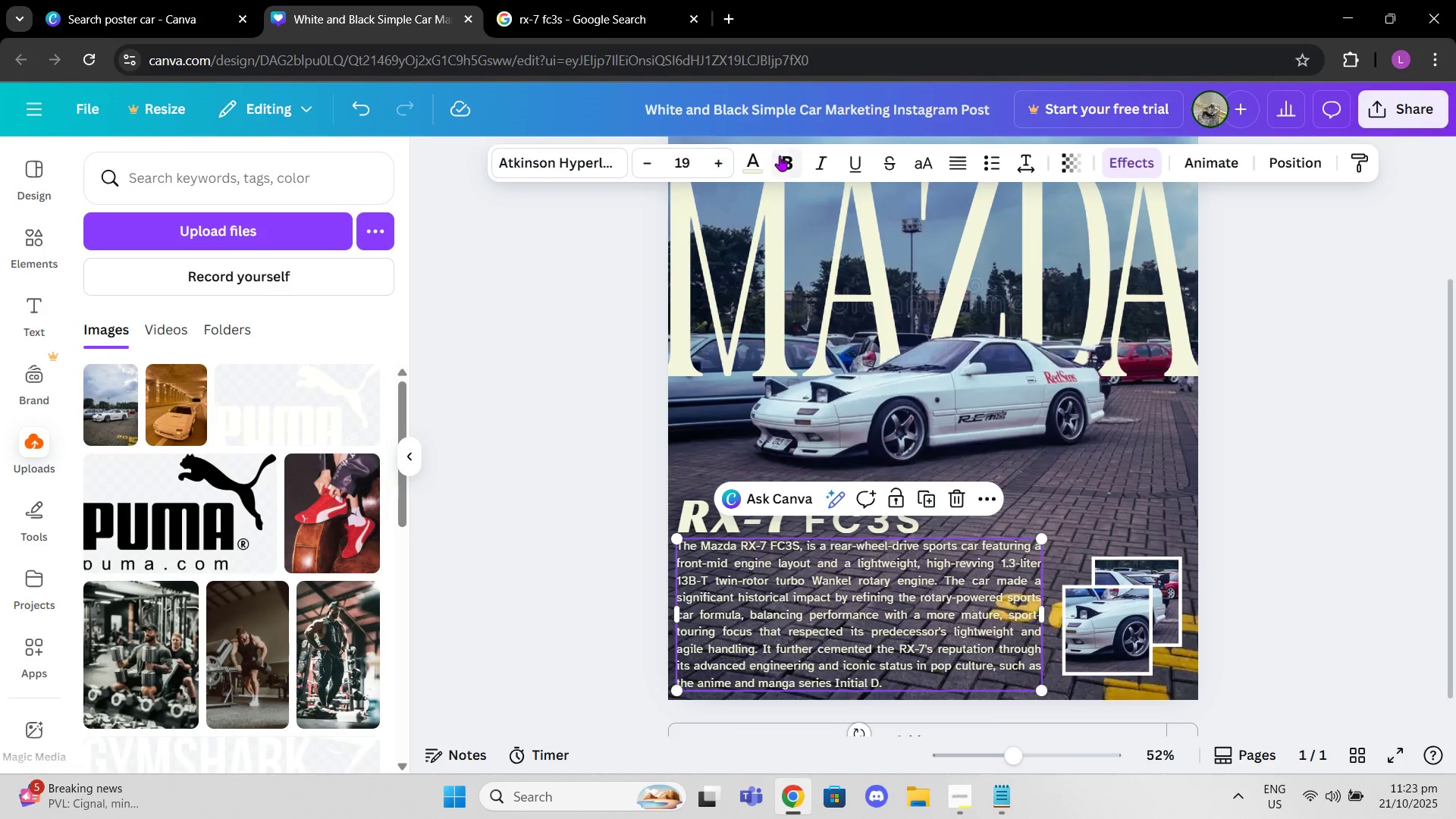 
left_click([786, 157])
 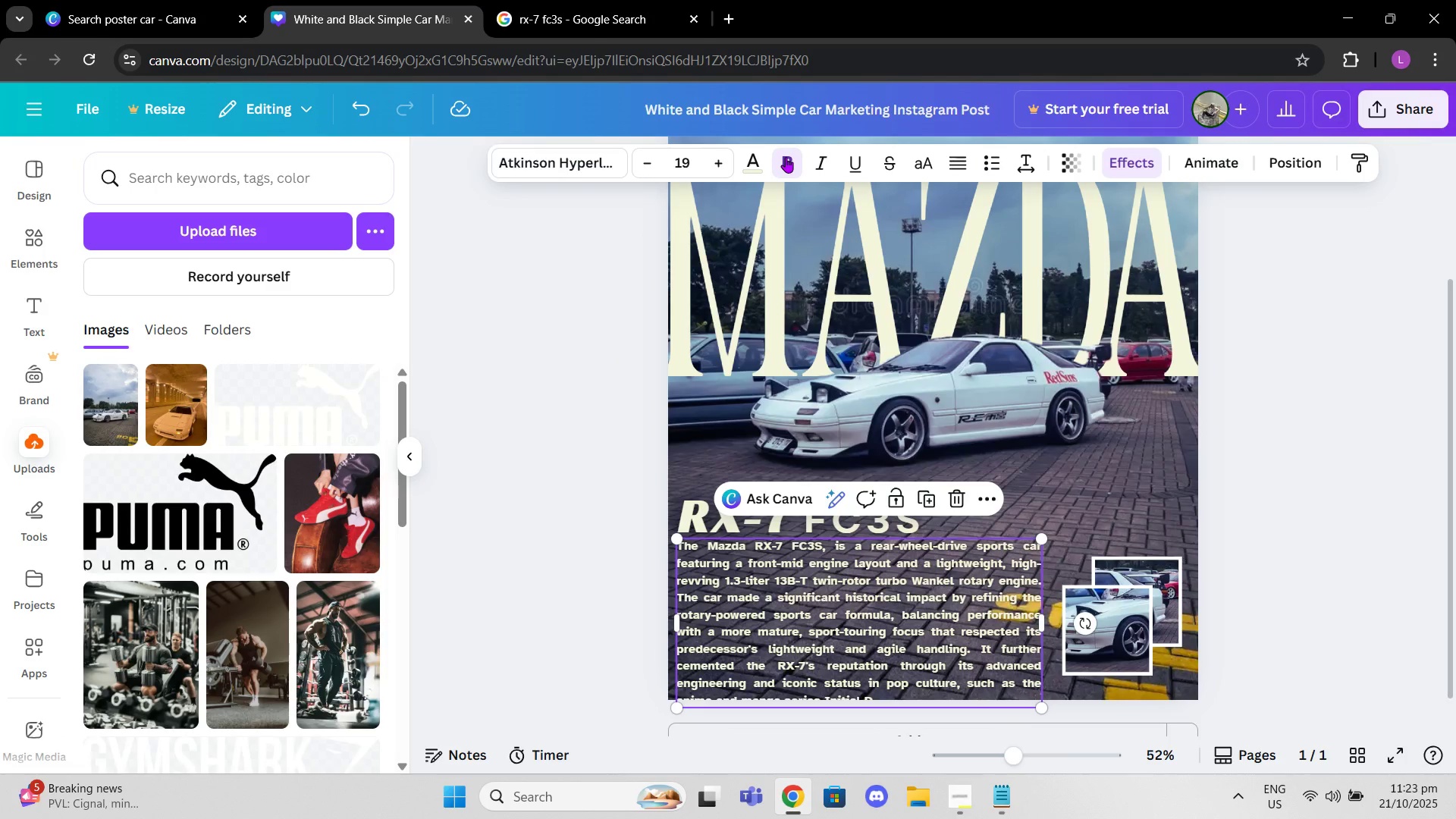 
left_click([786, 157])
 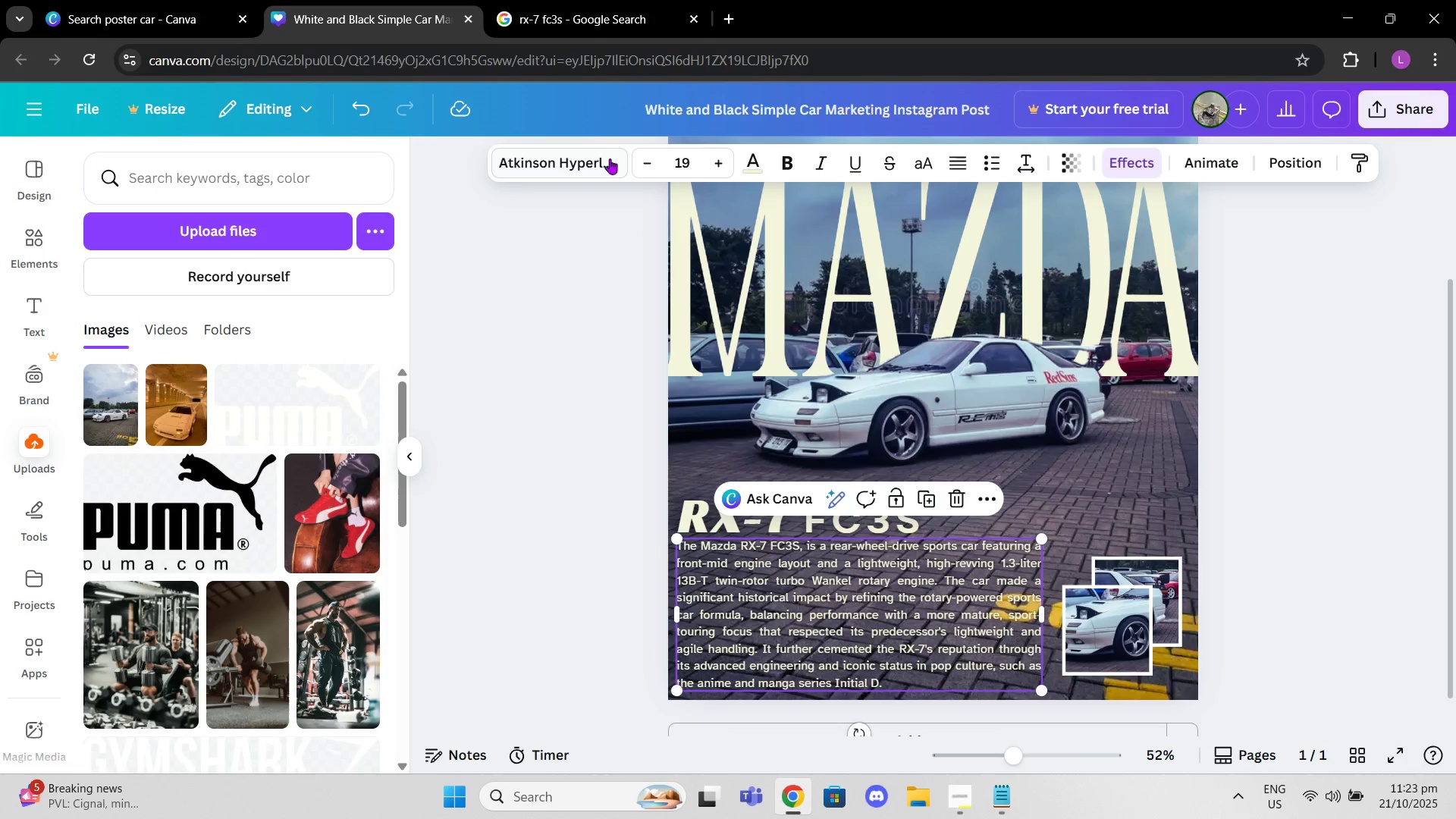 
left_click([591, 165])
 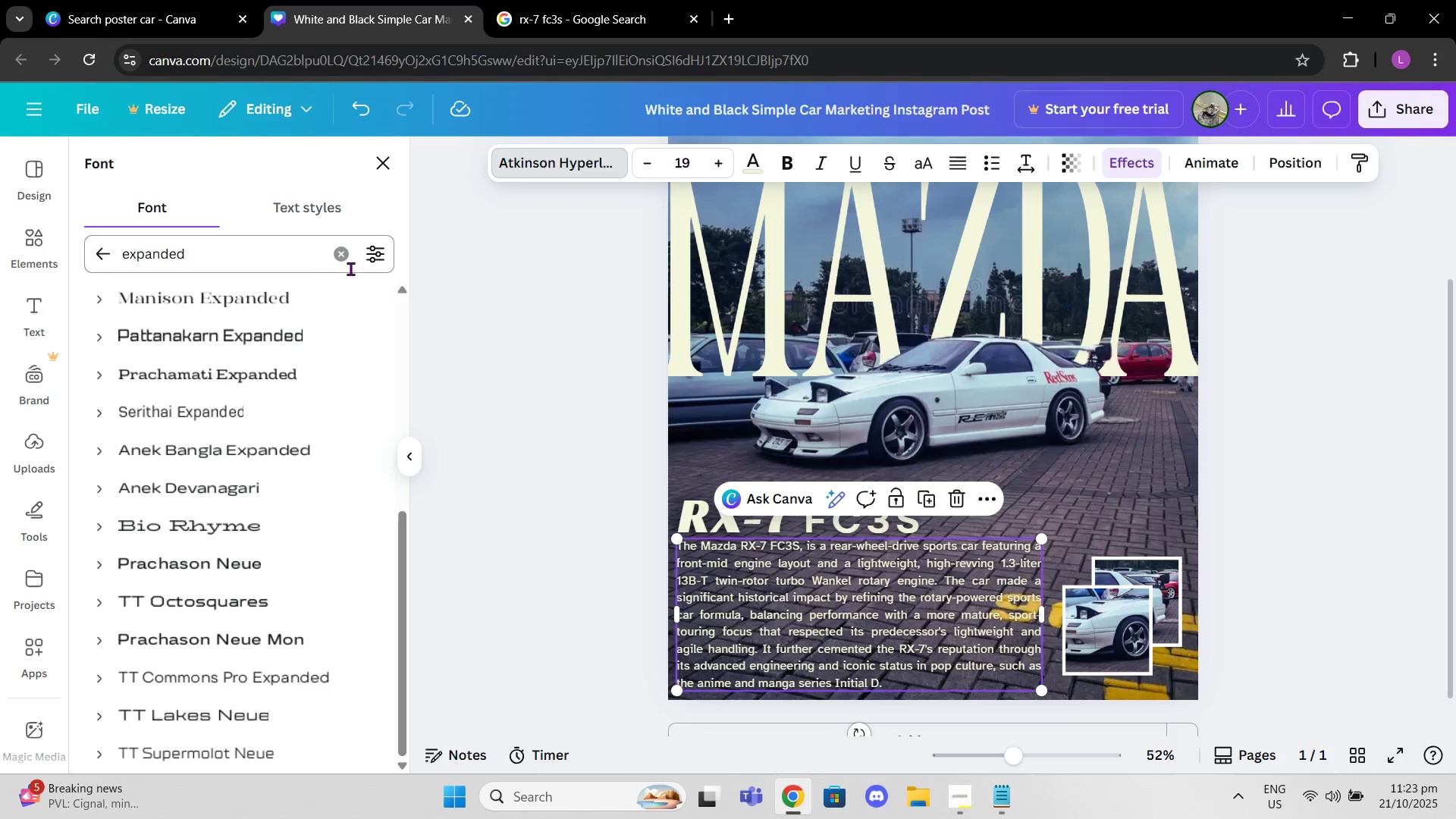 
left_click([332, 257])
 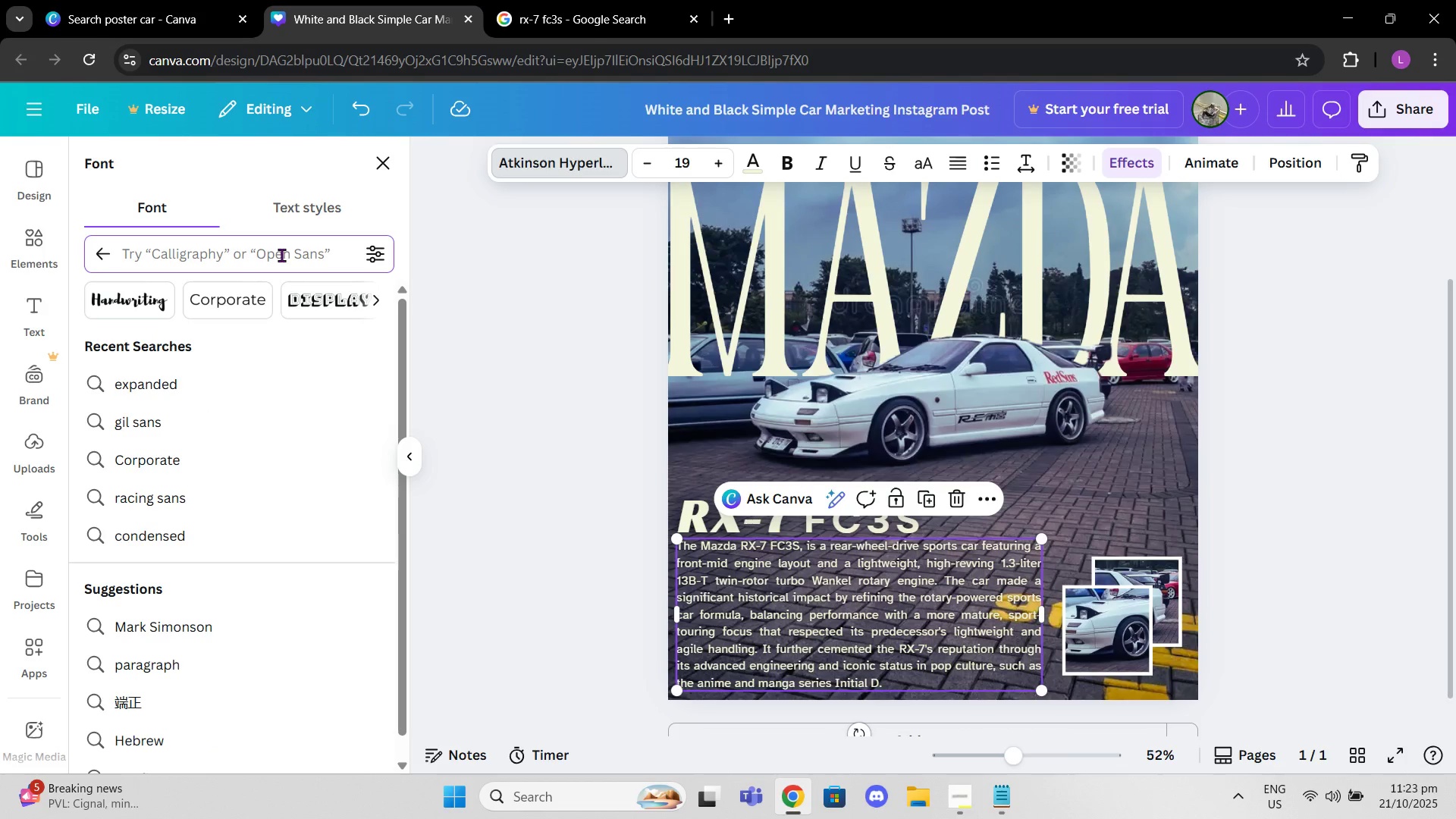 
left_click([281, 255])
 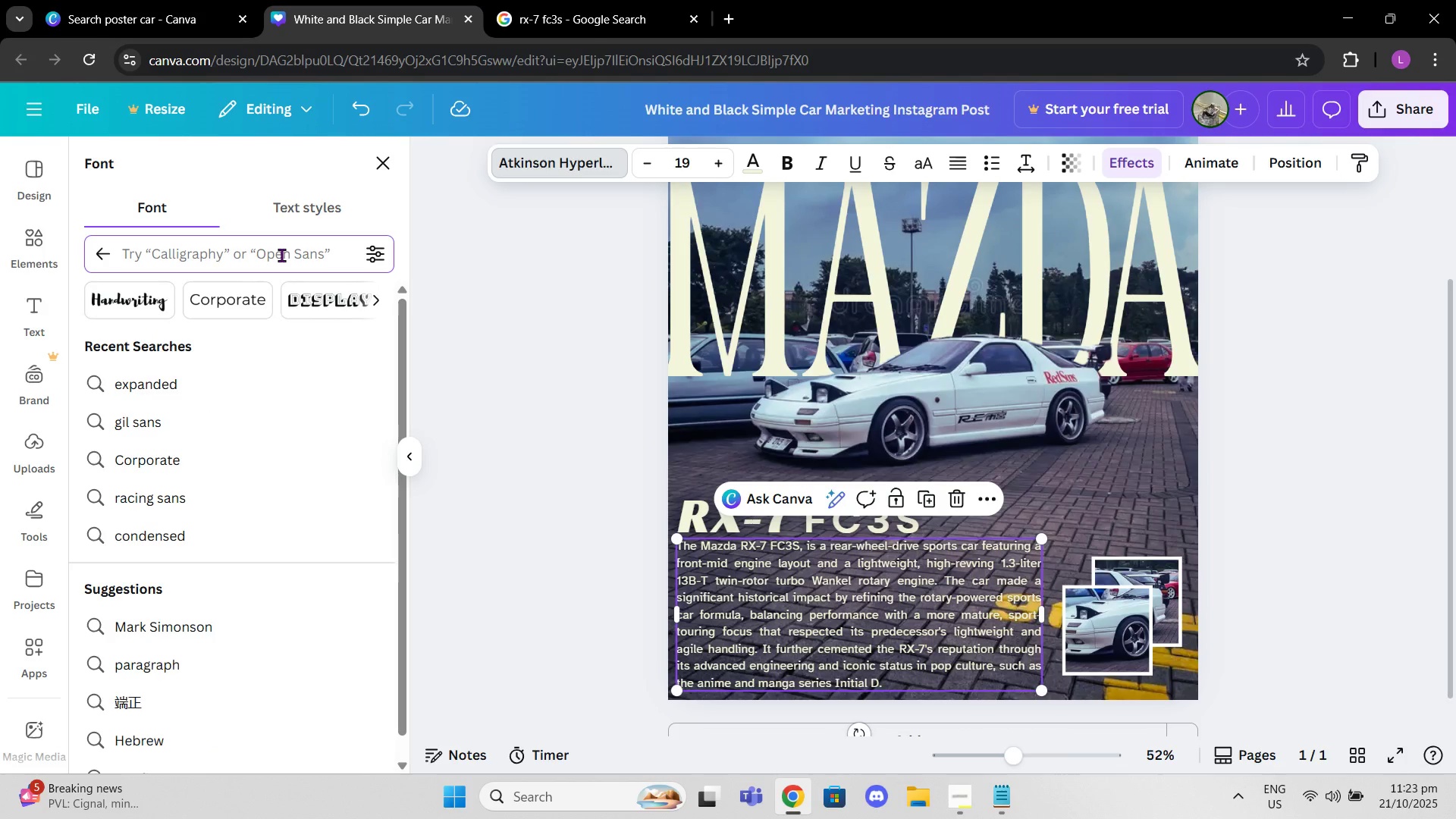 
type(sans)
 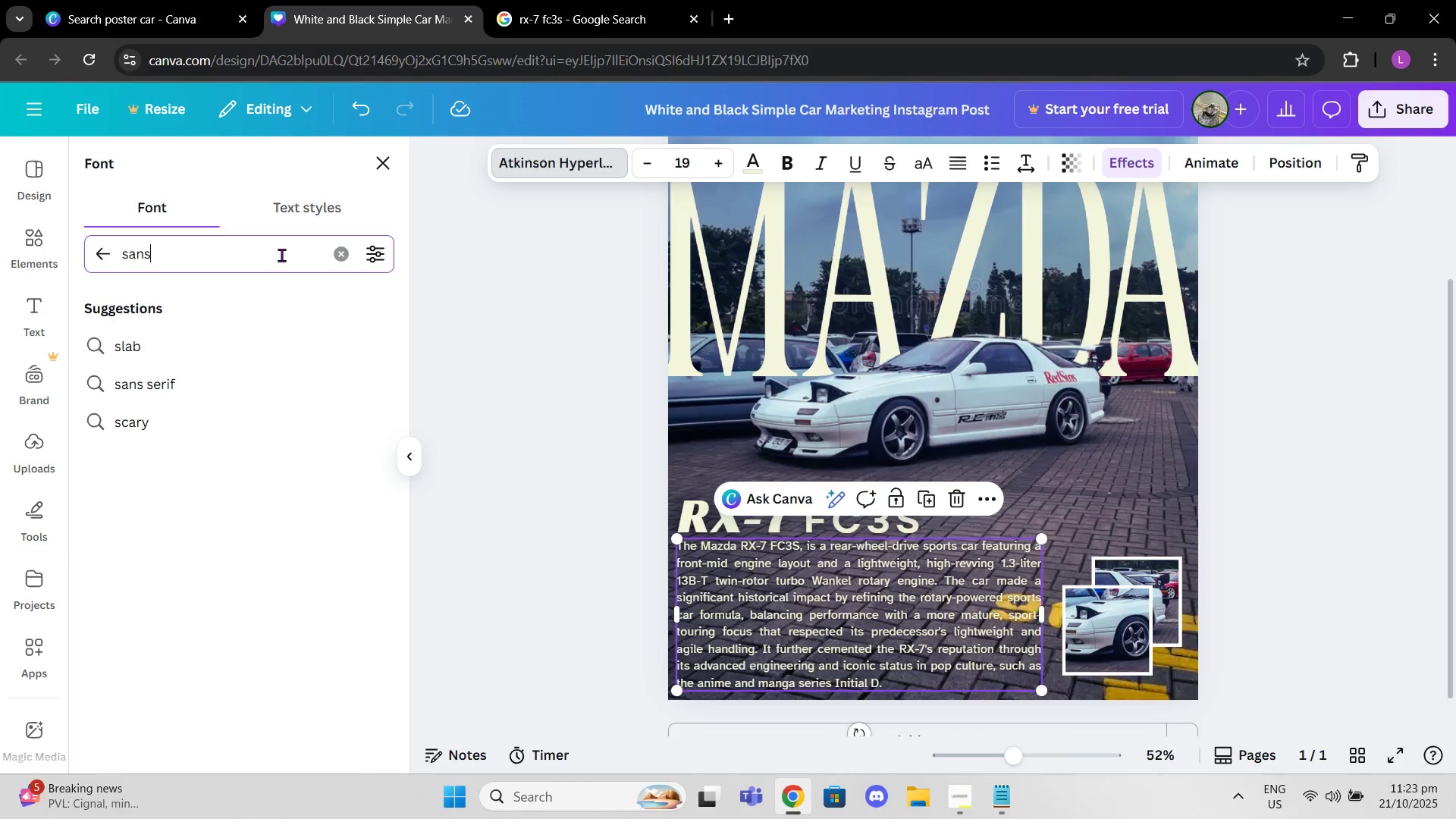 
key(Enter)
 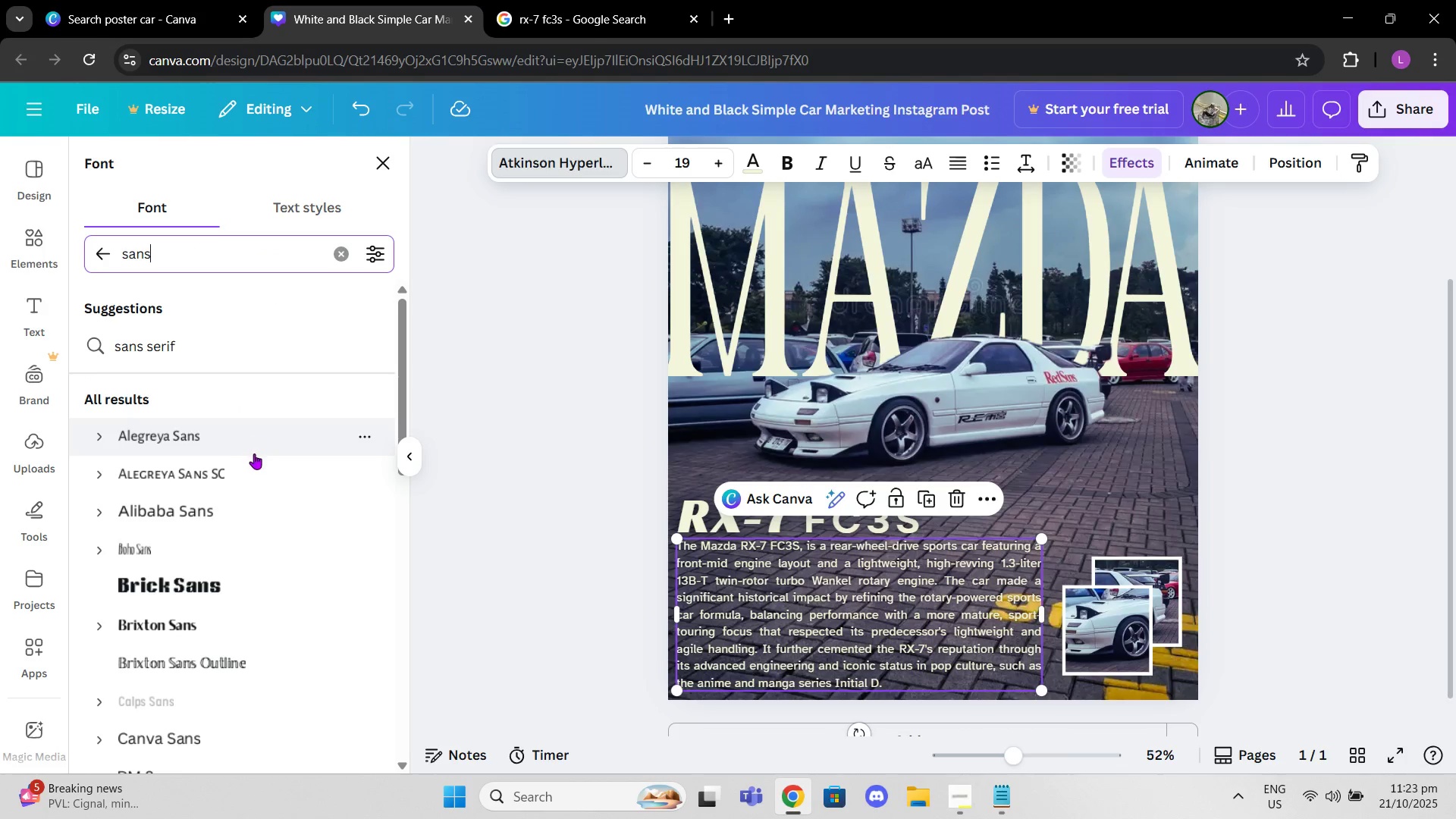 
scroll: coordinate [285, 510], scroll_direction: down, amount: 1.0
 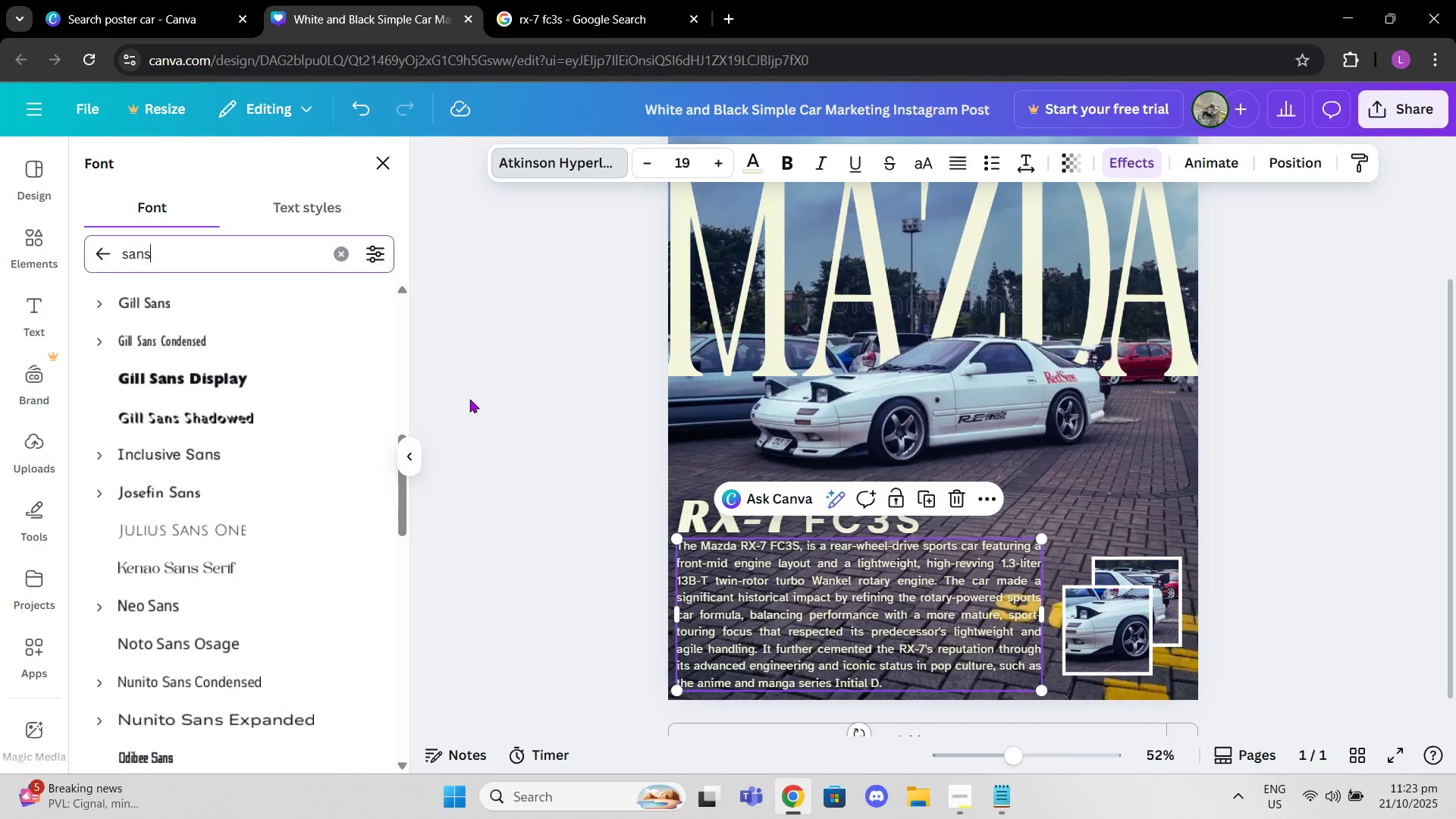 
left_click([471, 399])
 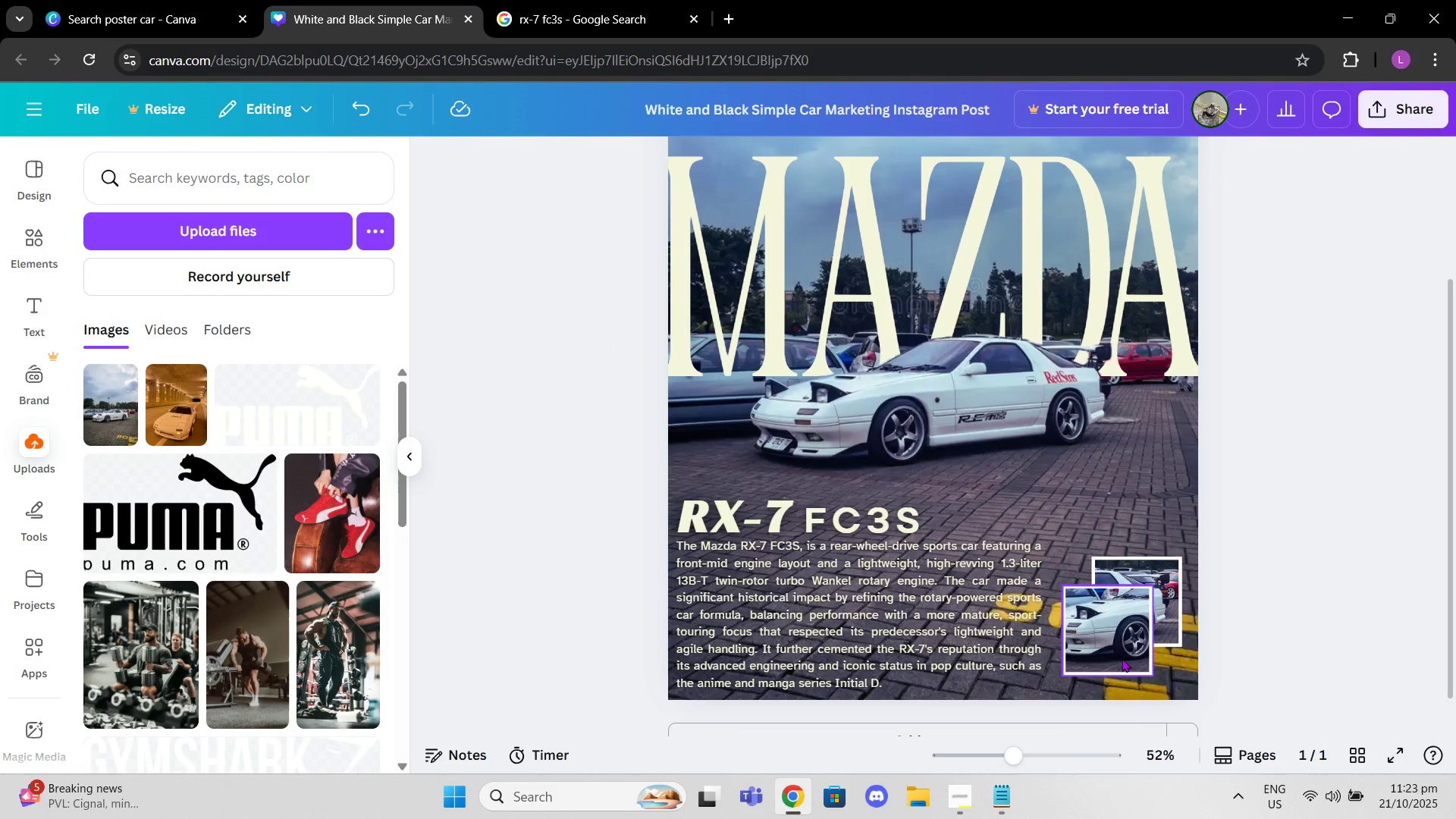 
left_click([1122, 658])
 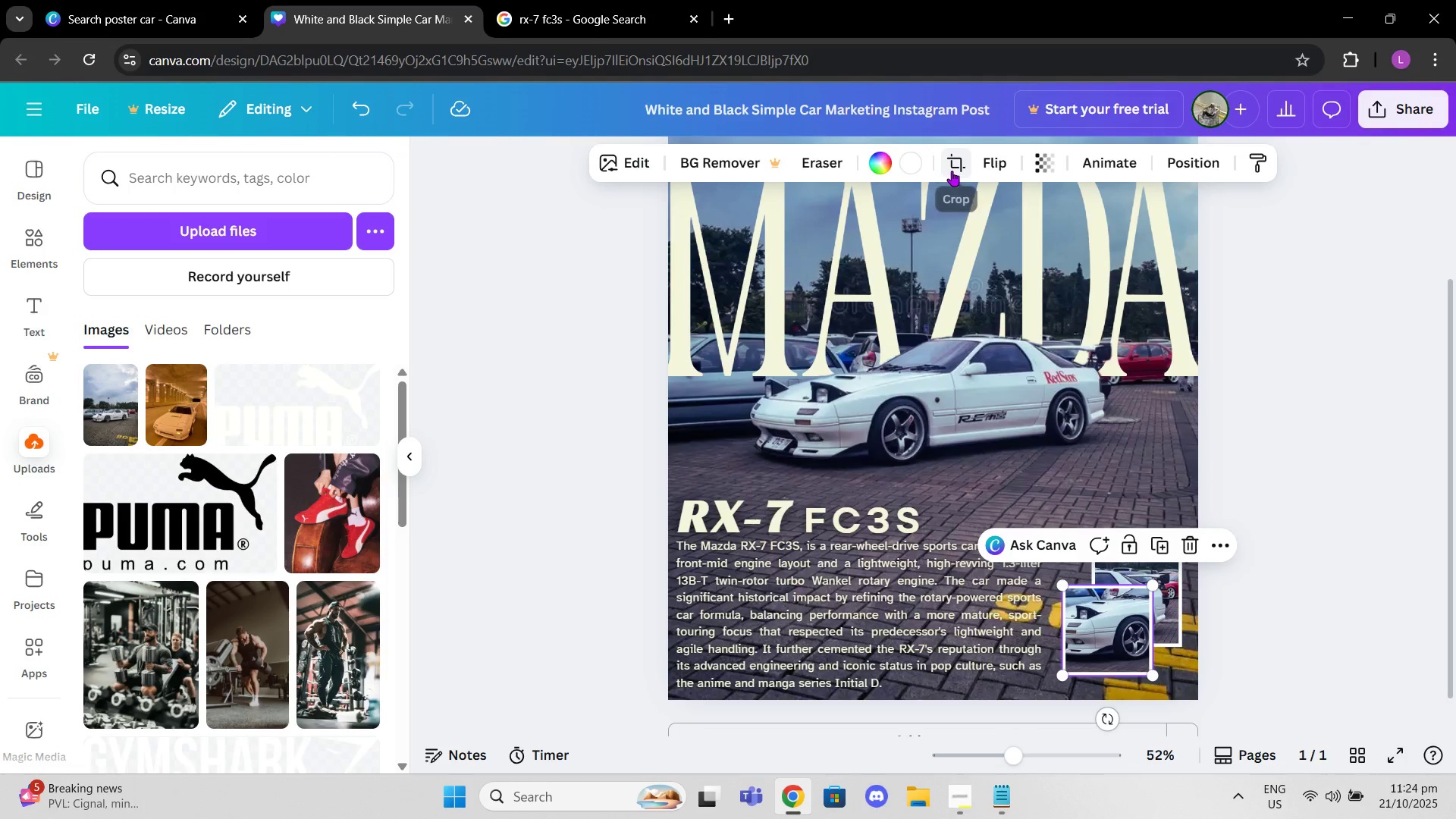 
left_click([912, 162])
 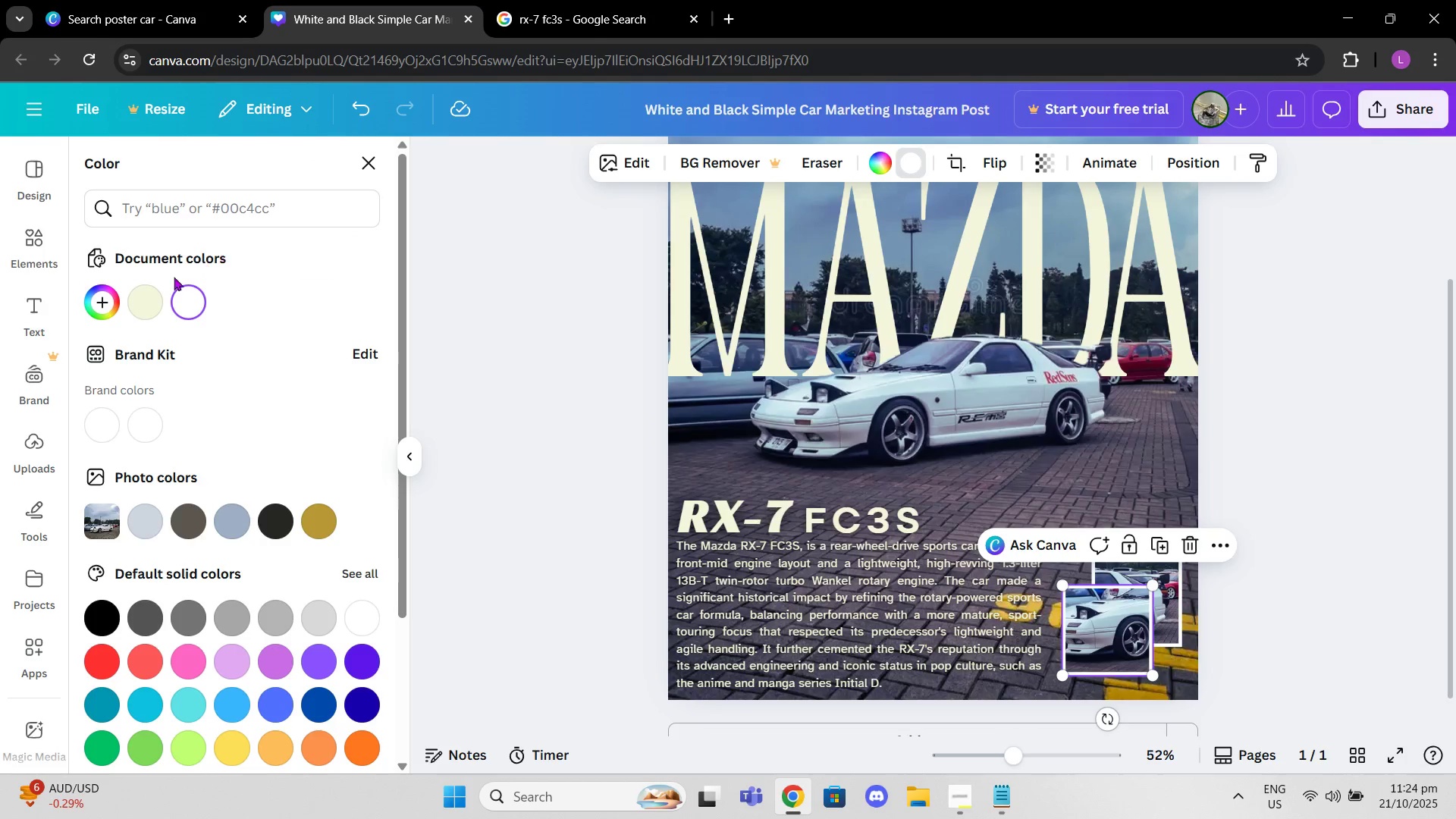 
left_click([135, 294])
 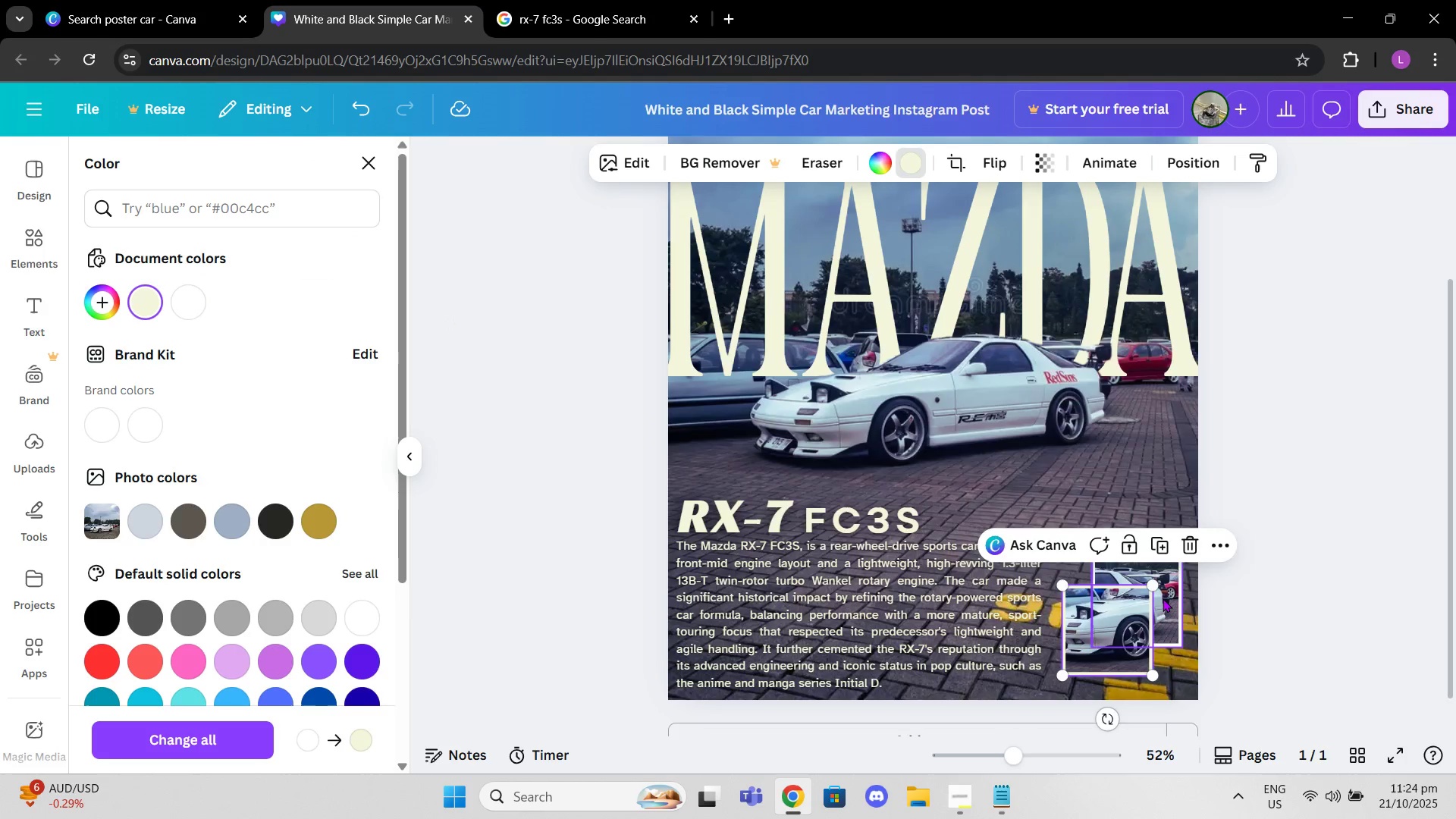 
left_click([1163, 598])
 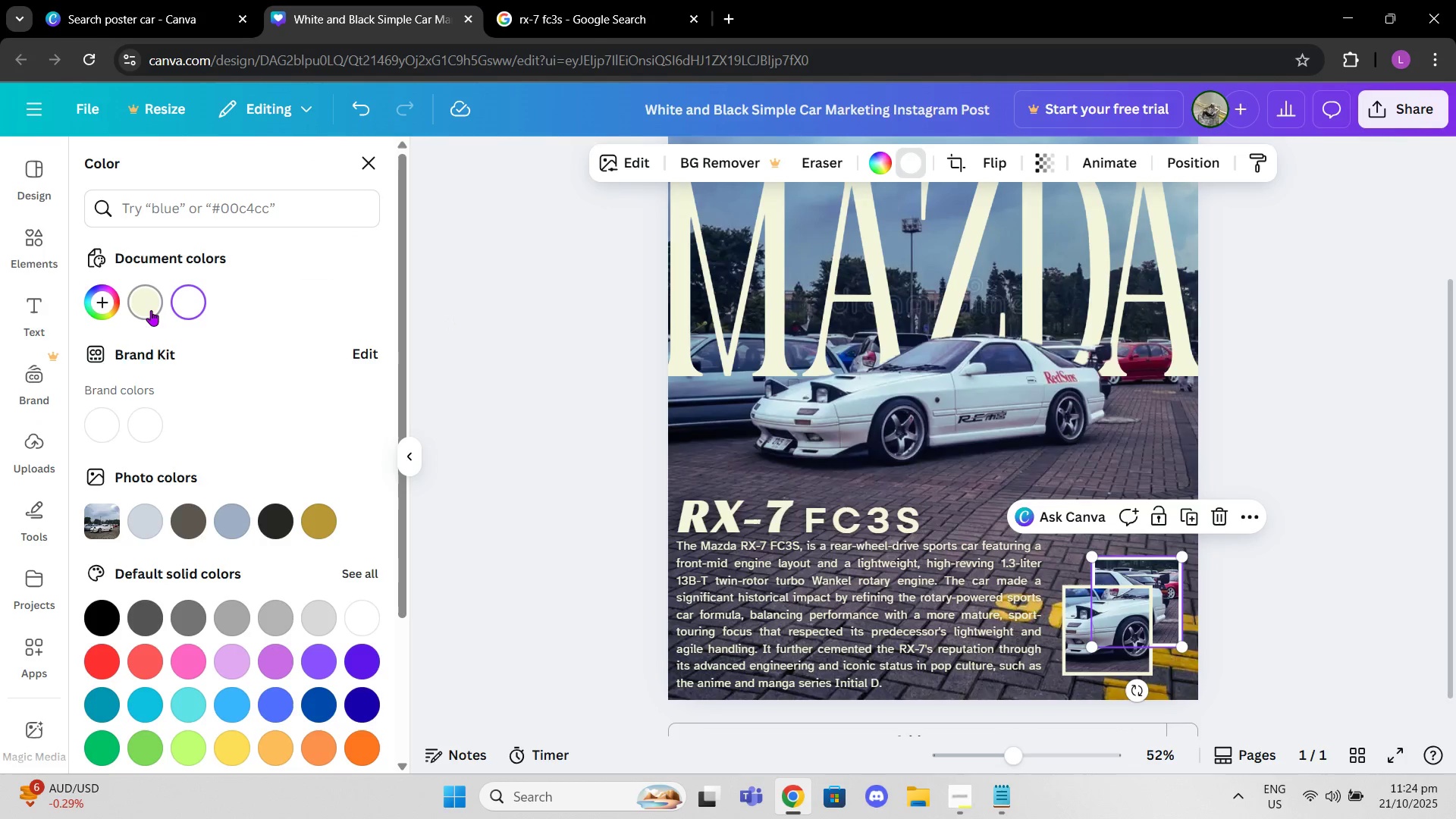 
left_click([151, 310])
 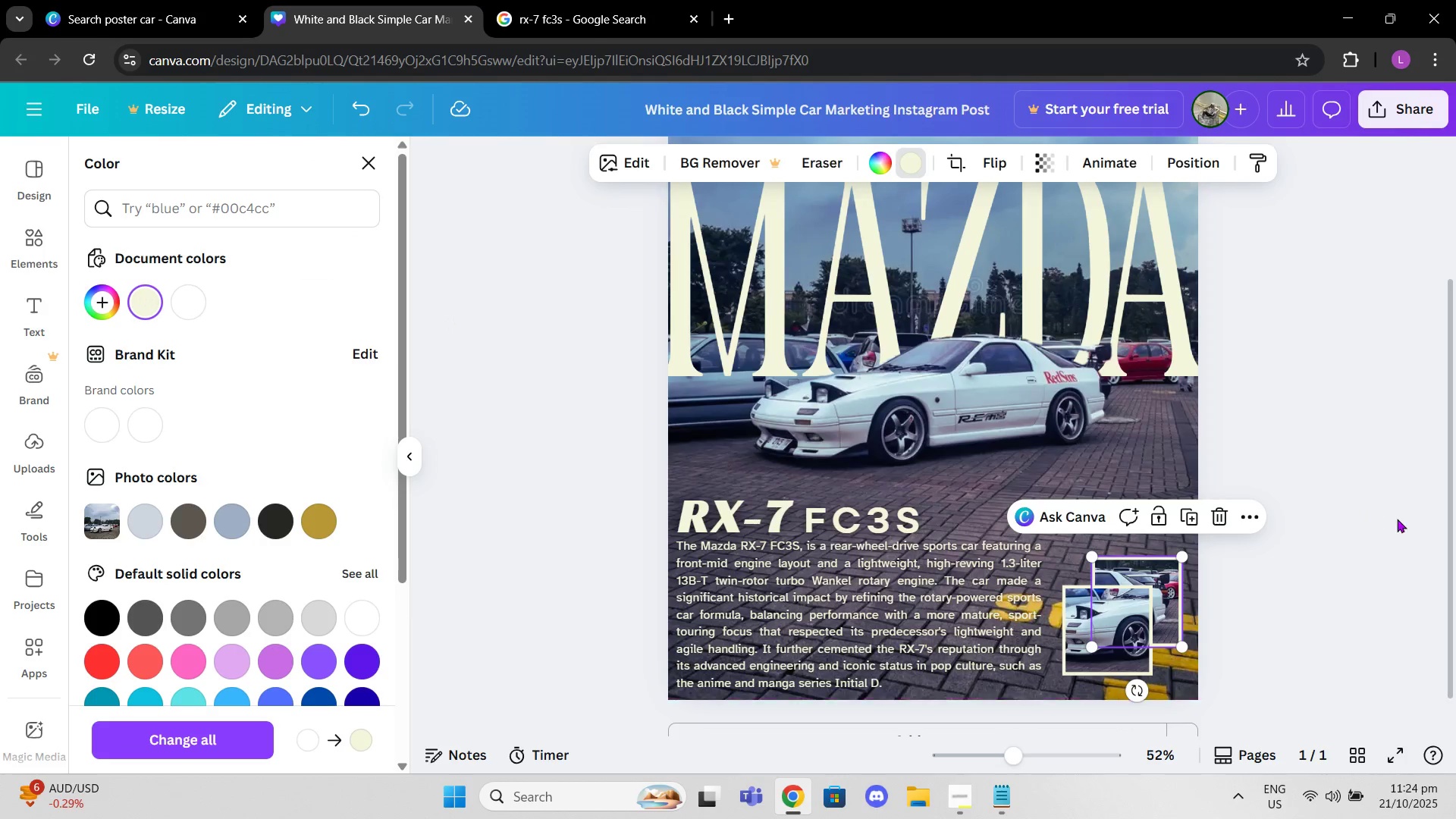 
left_click([1397, 519])
 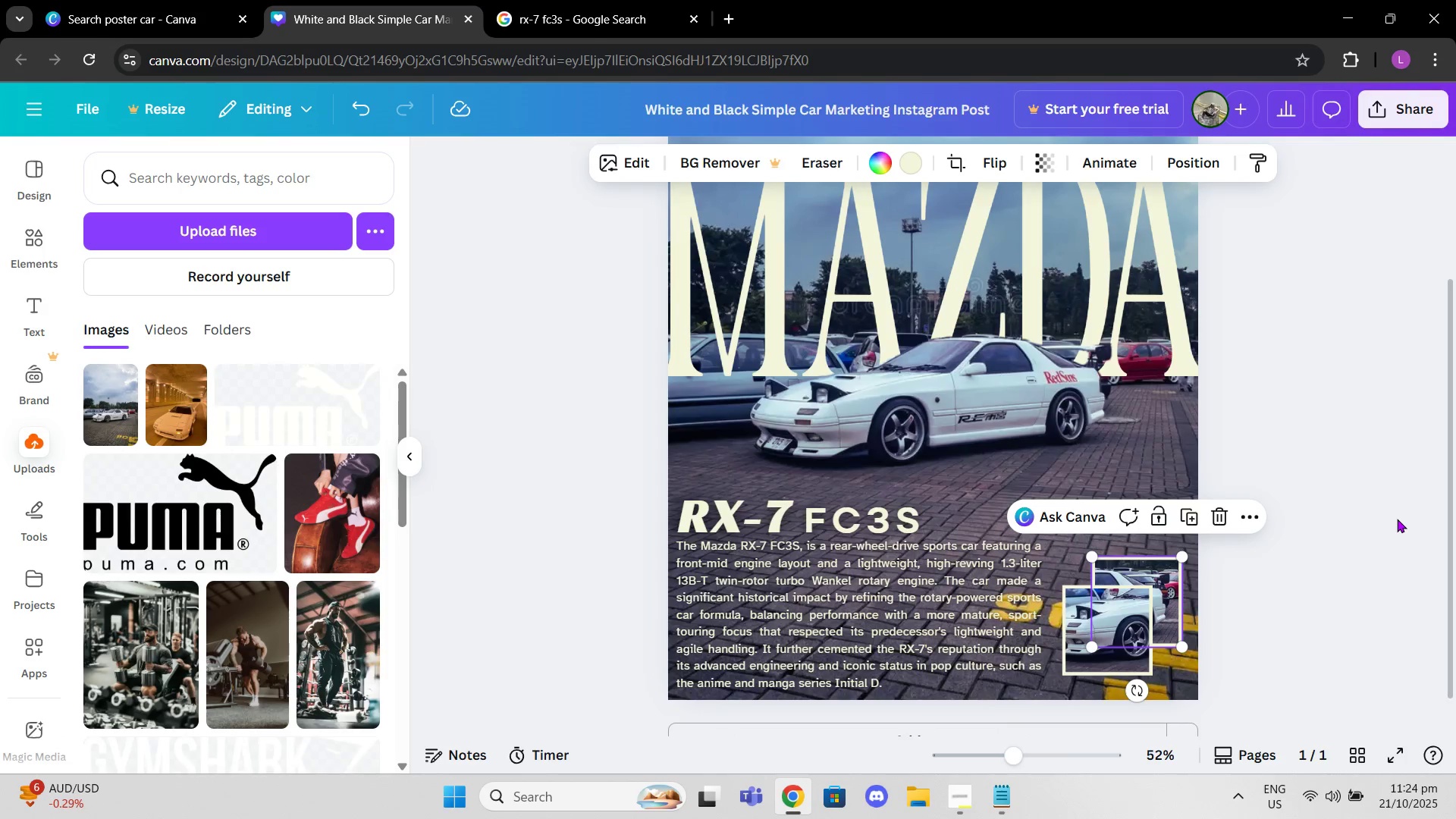 
left_click([1397, 519])
 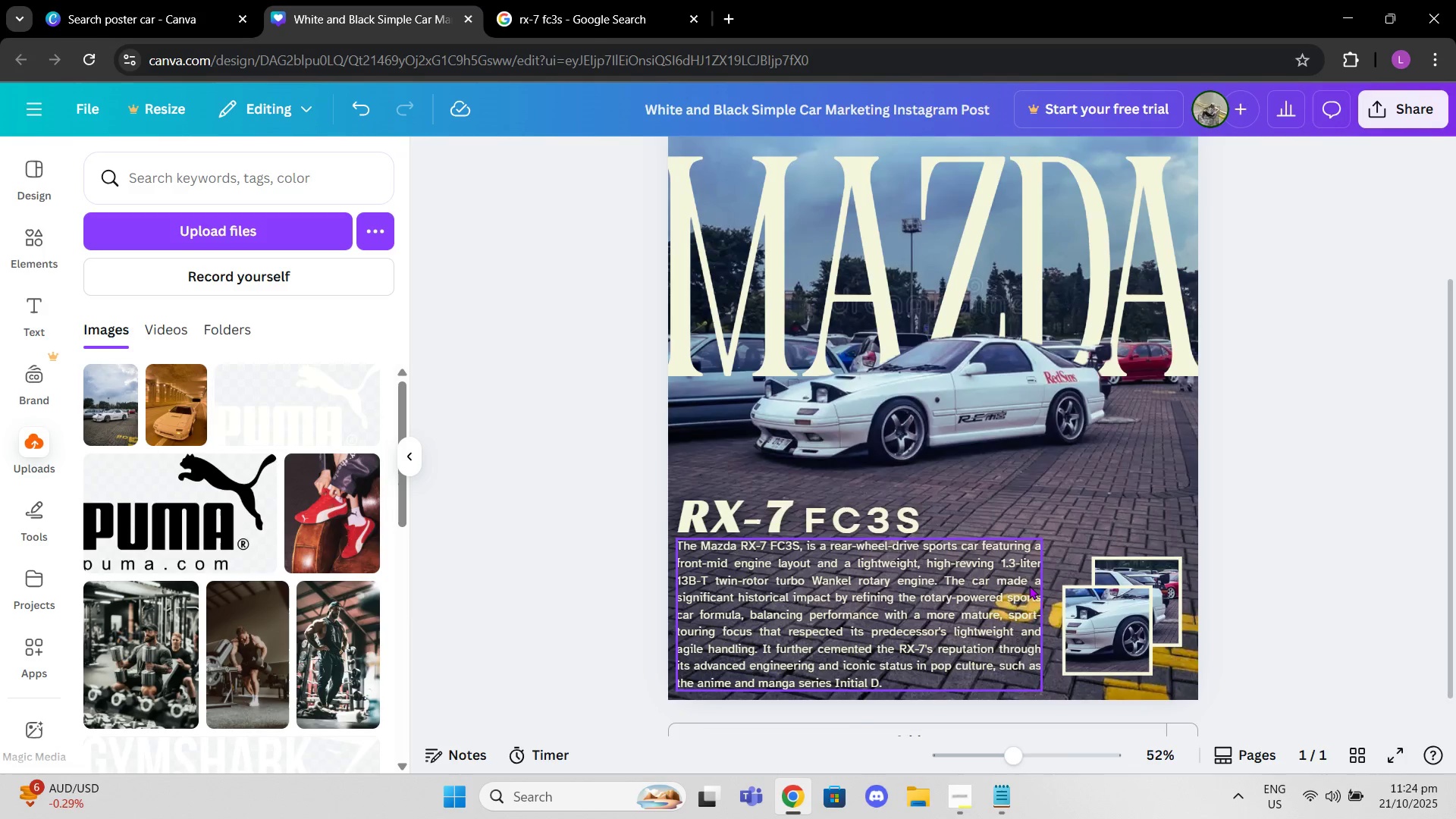 
left_click([1029, 585])
 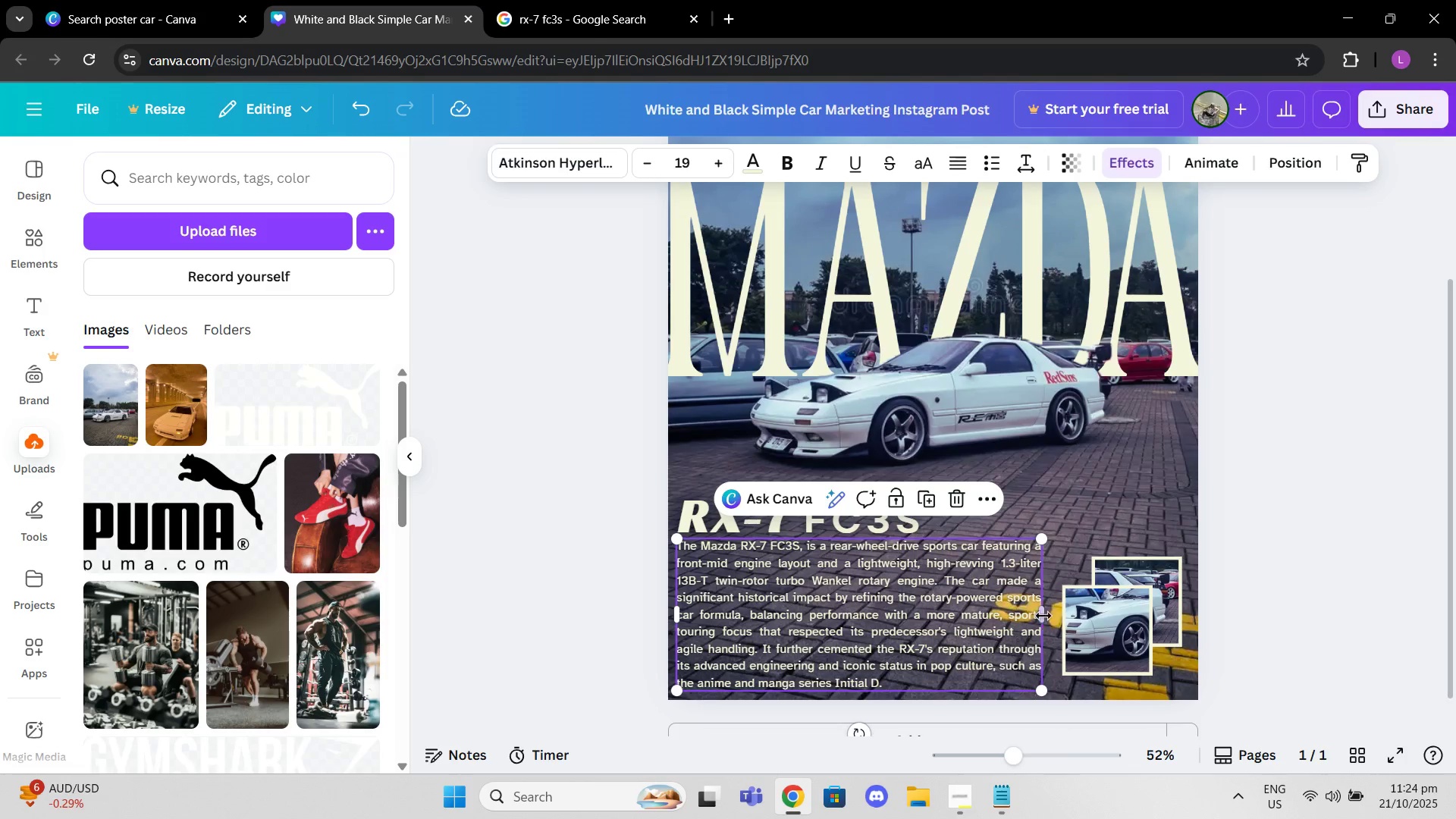 
left_click_drag(start_coordinate=[1045, 614], to_coordinate=[1058, 612])
 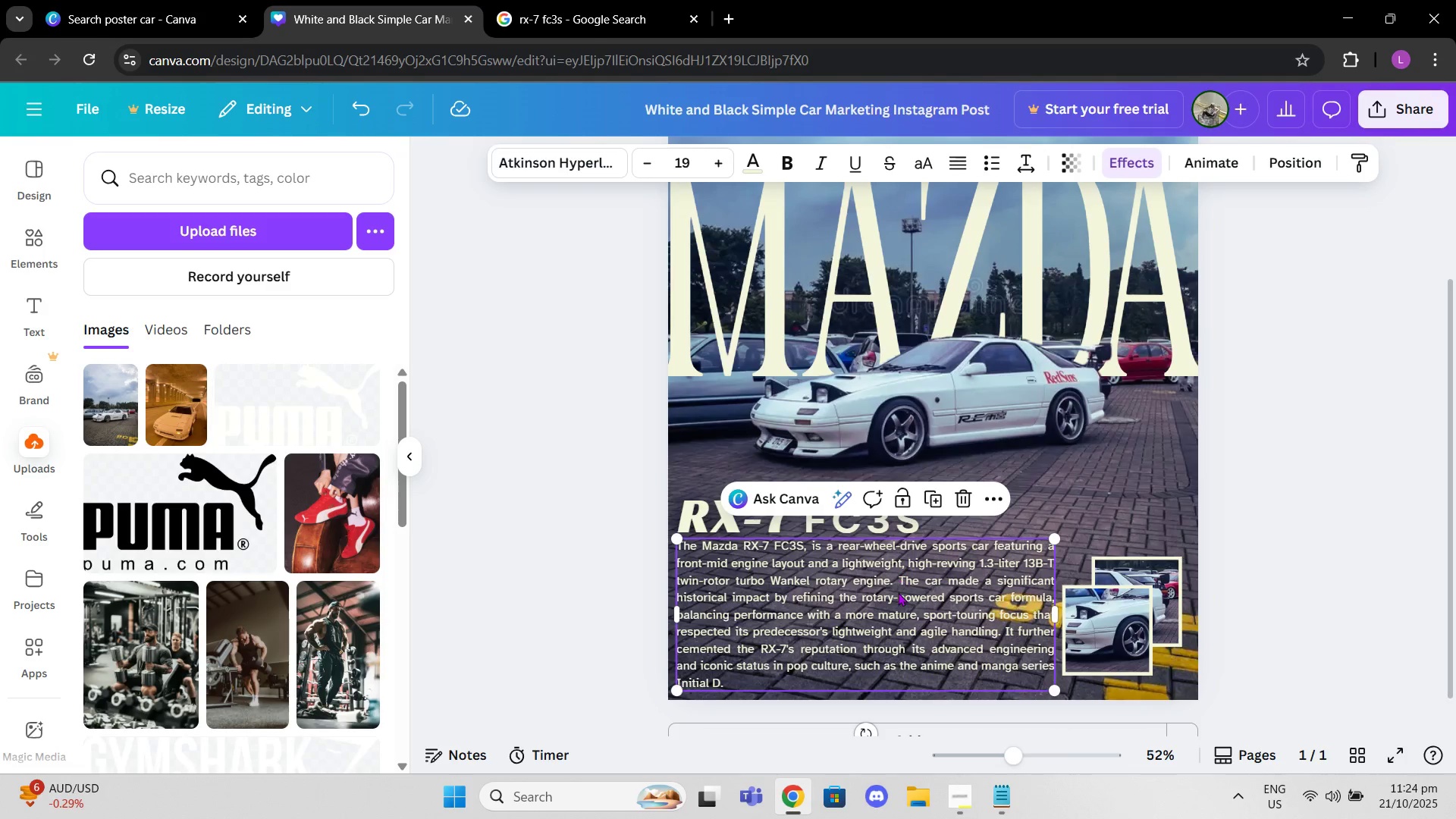 
left_click_drag(start_coordinate=[1064, 614], to_coordinate=[990, 617])
 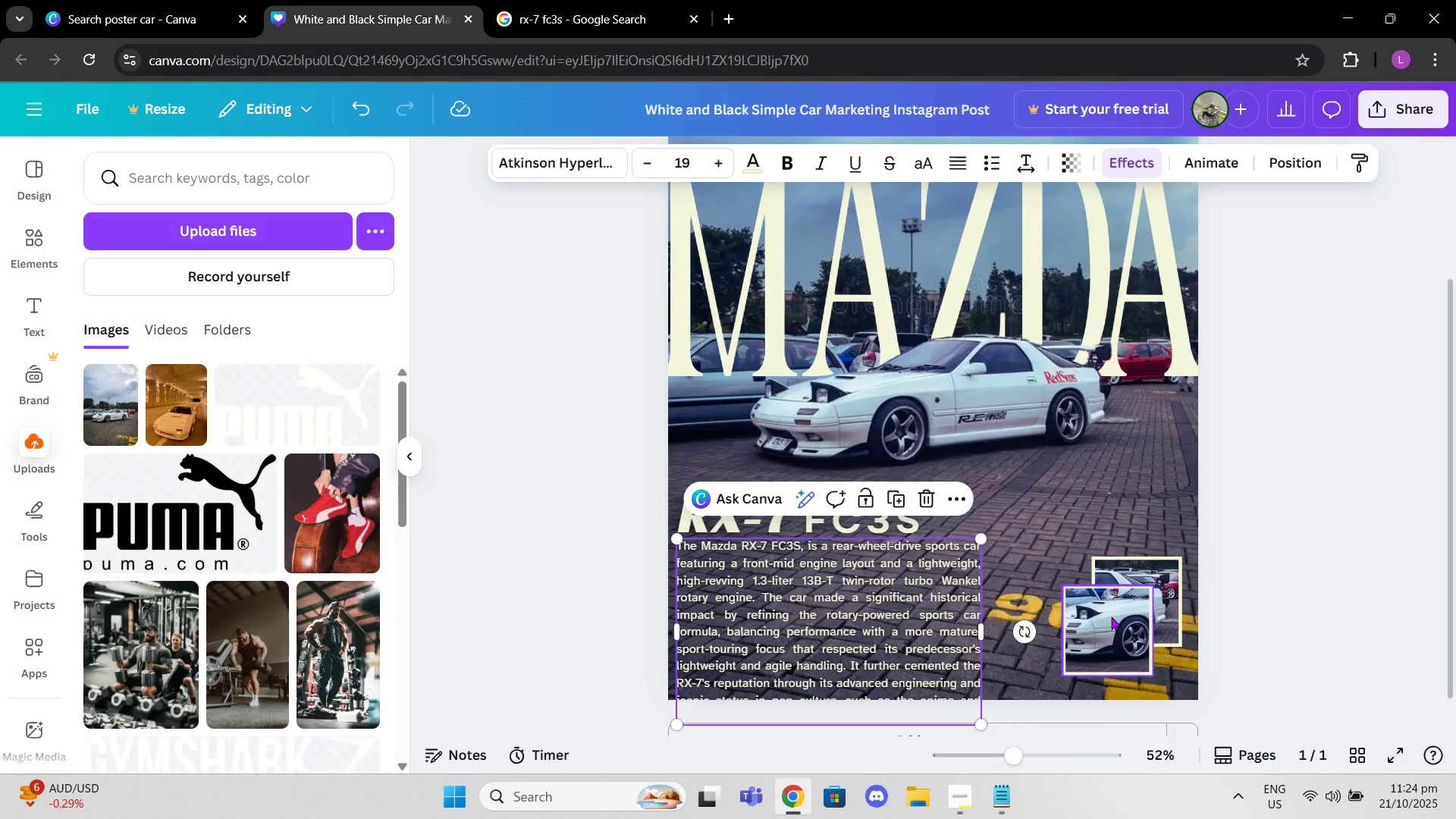 
left_click_drag(start_coordinate=[1111, 617], to_coordinate=[1050, 628])
 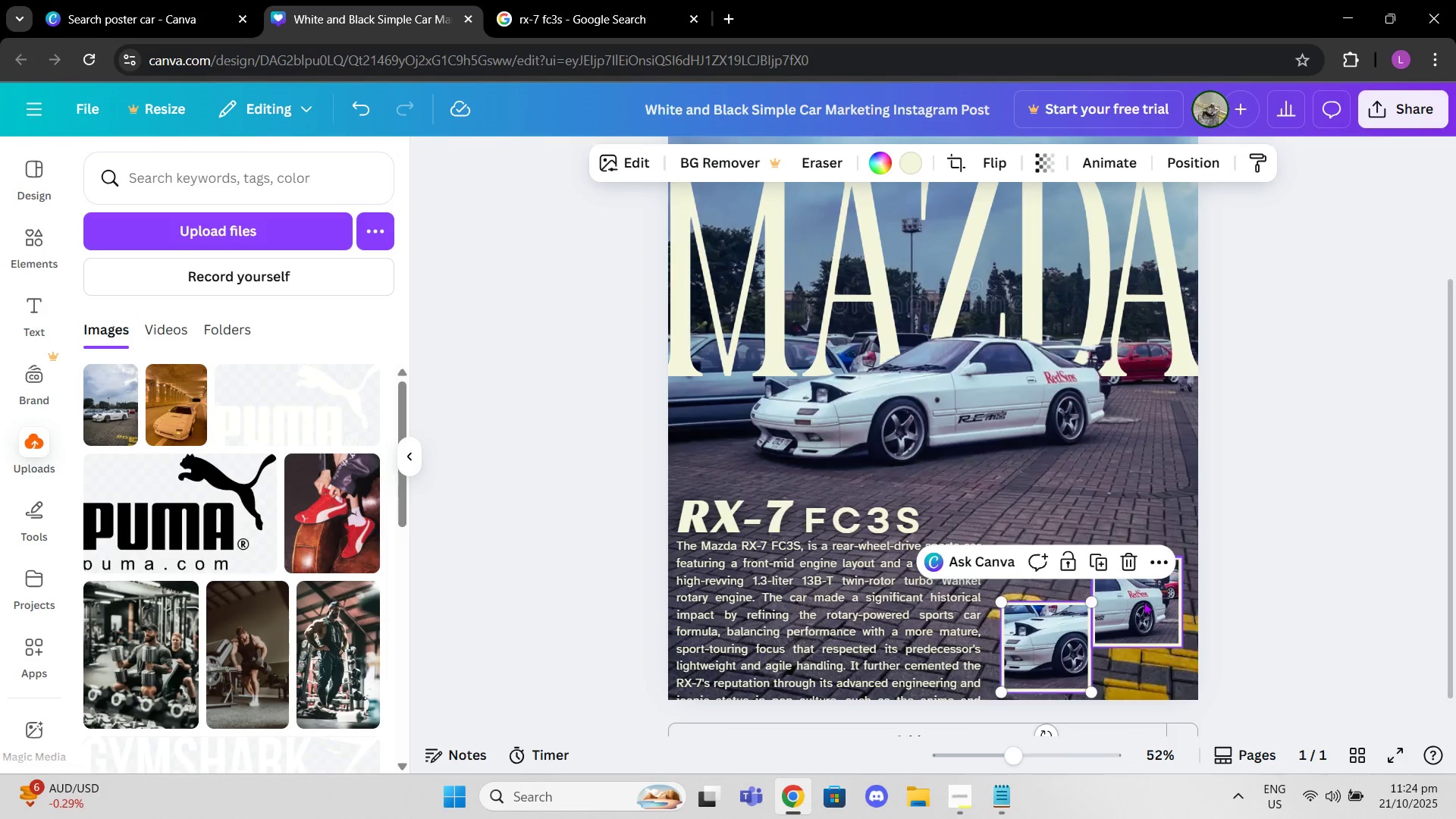 
left_click_drag(start_coordinate=[1144, 601], to_coordinate=[1145, 588])
 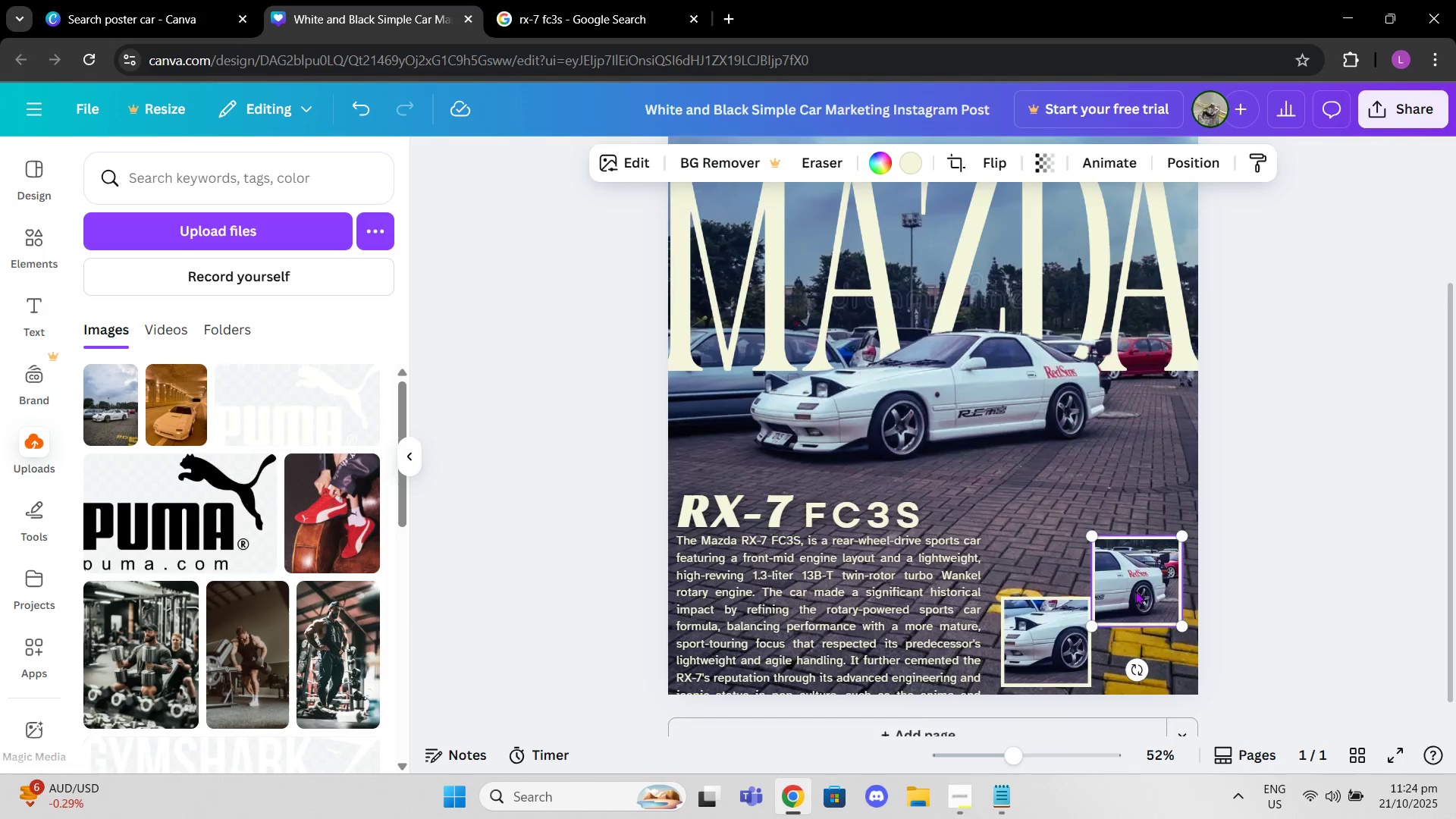 
scroll: coordinate [1135, 591], scroll_direction: down, amount: 2.0
 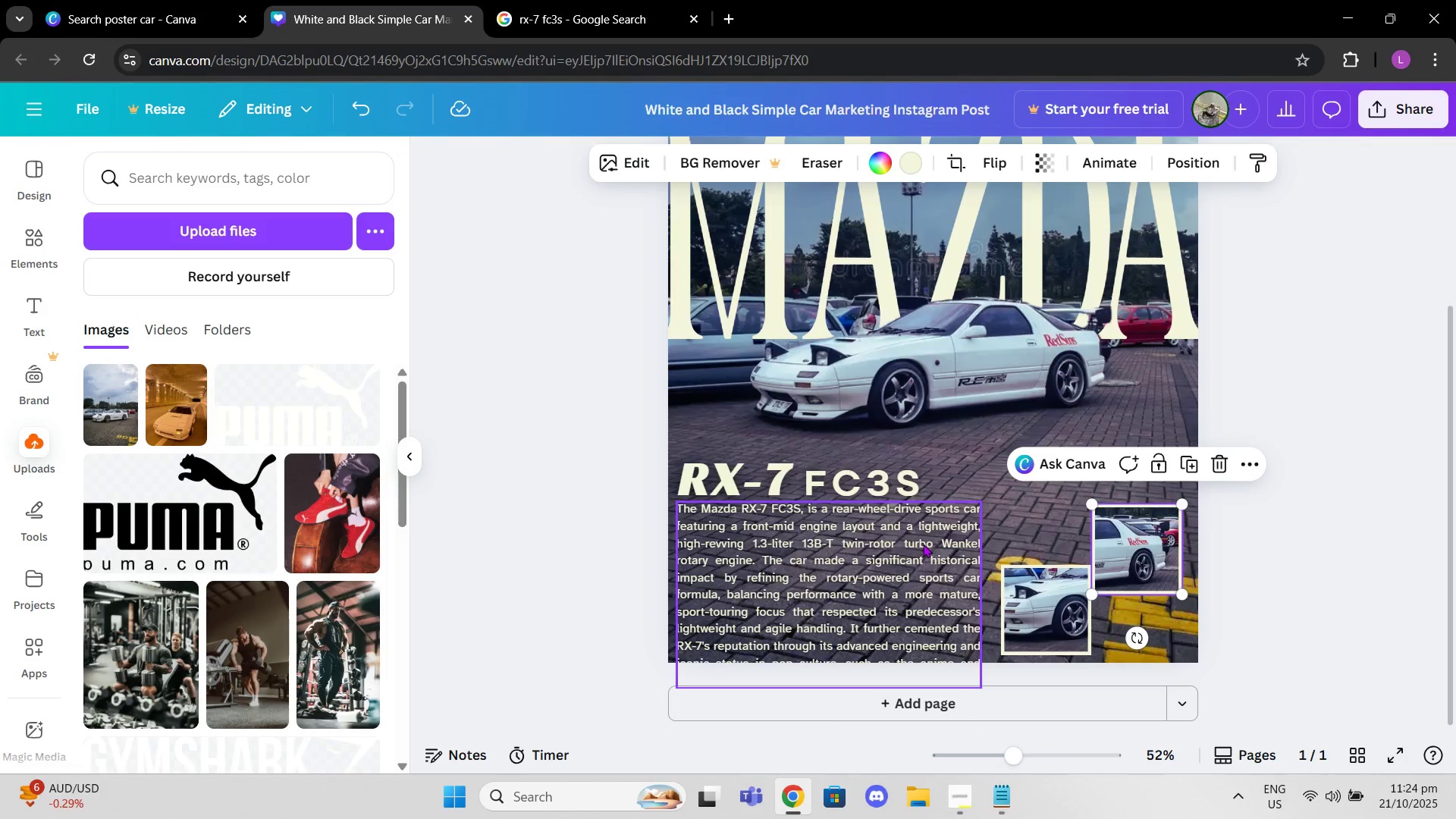 
left_click([923, 544])
 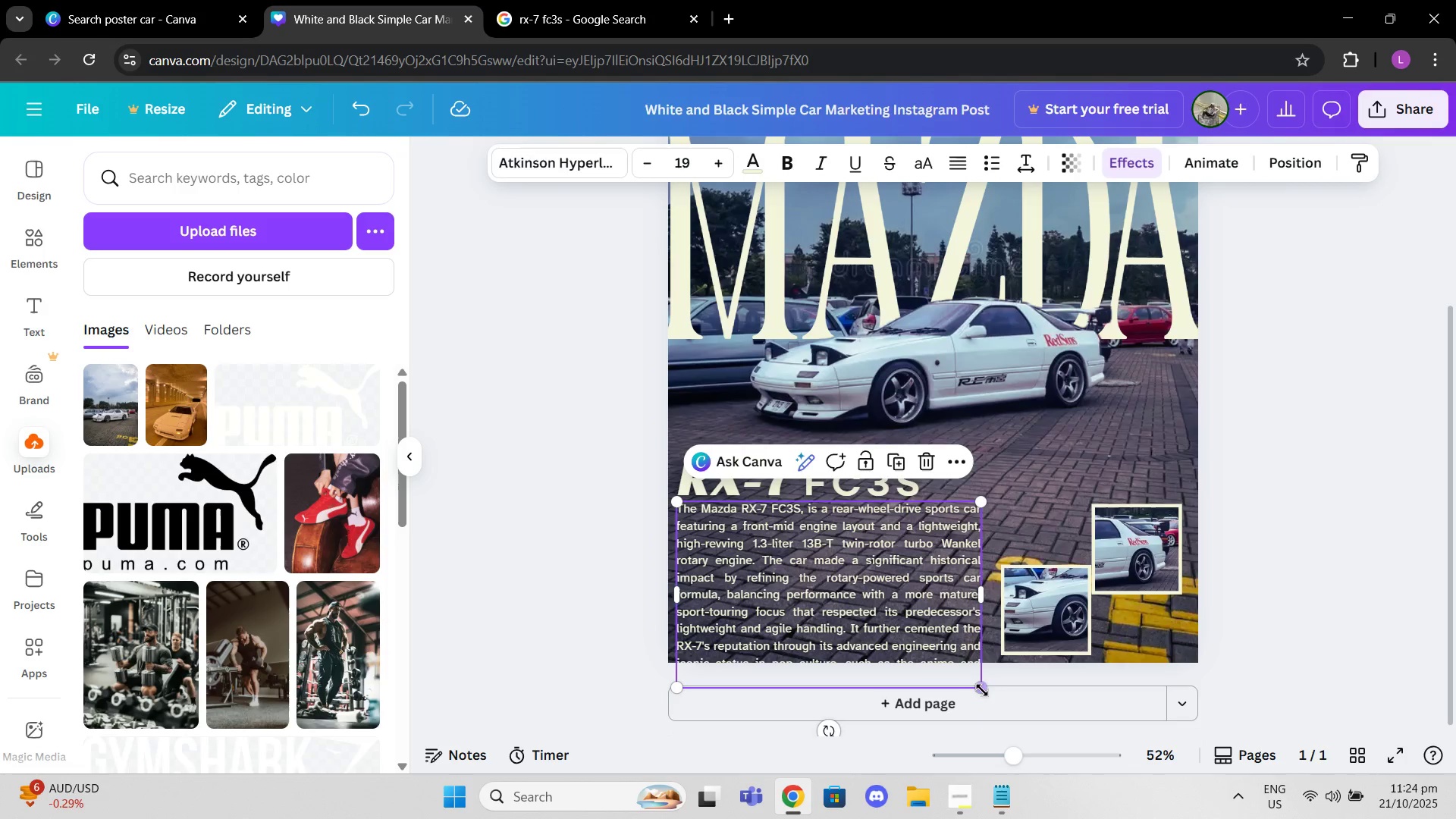 
left_click_drag(start_coordinate=[982, 691], to_coordinate=[954, 628])
 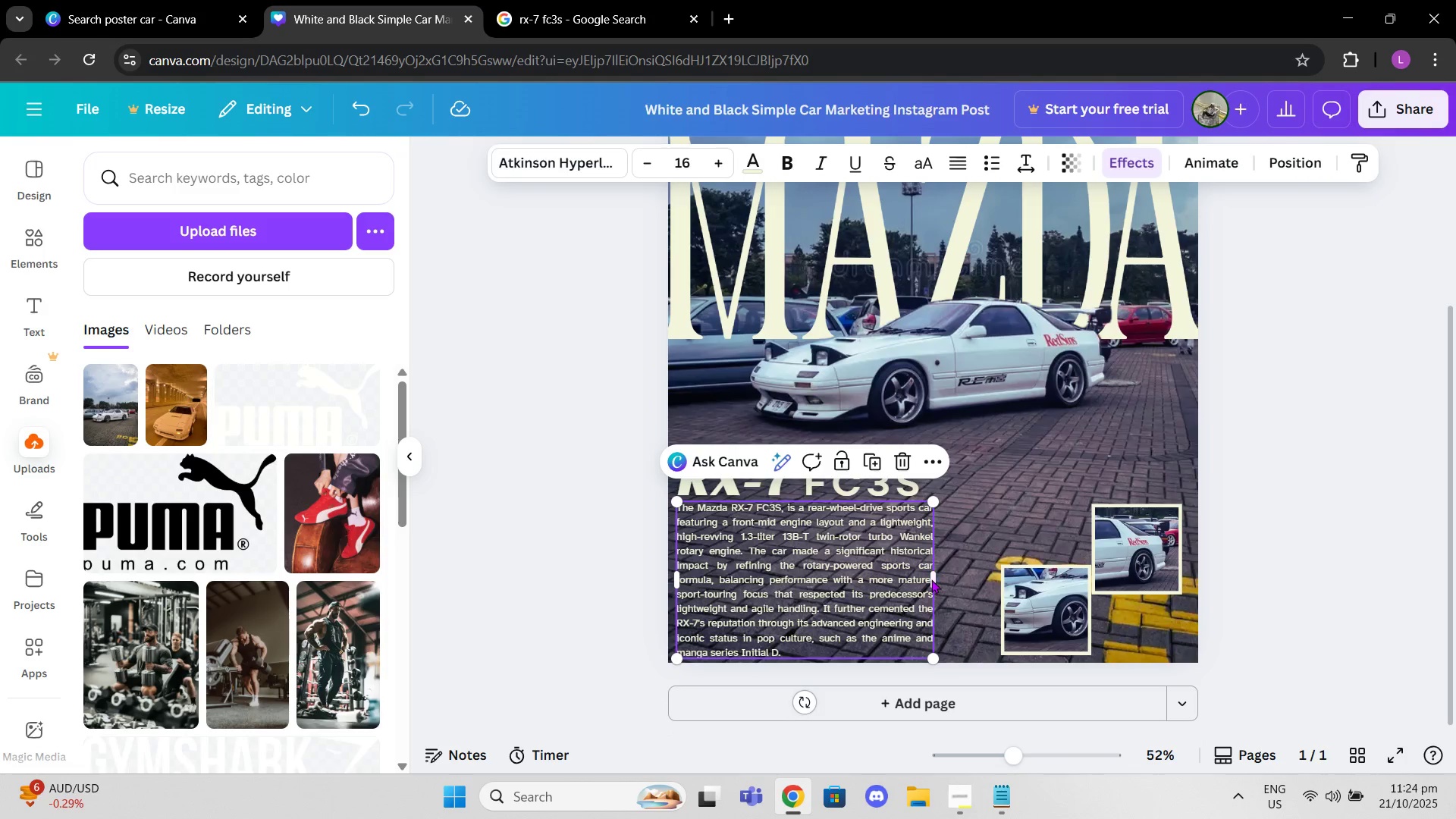 
left_click_drag(start_coordinate=[931, 579], to_coordinate=[962, 574])
 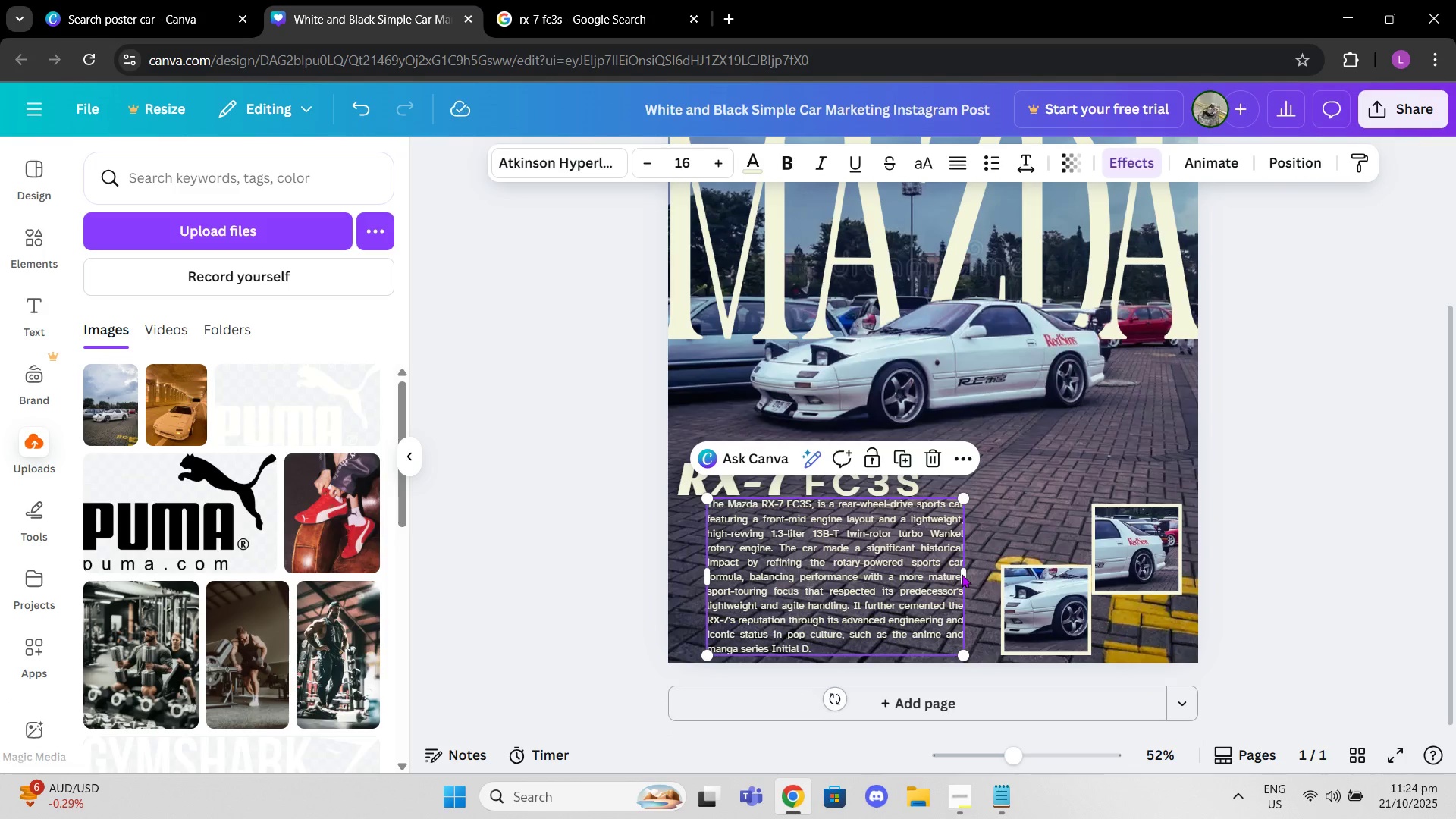 
key(Control+Z)
 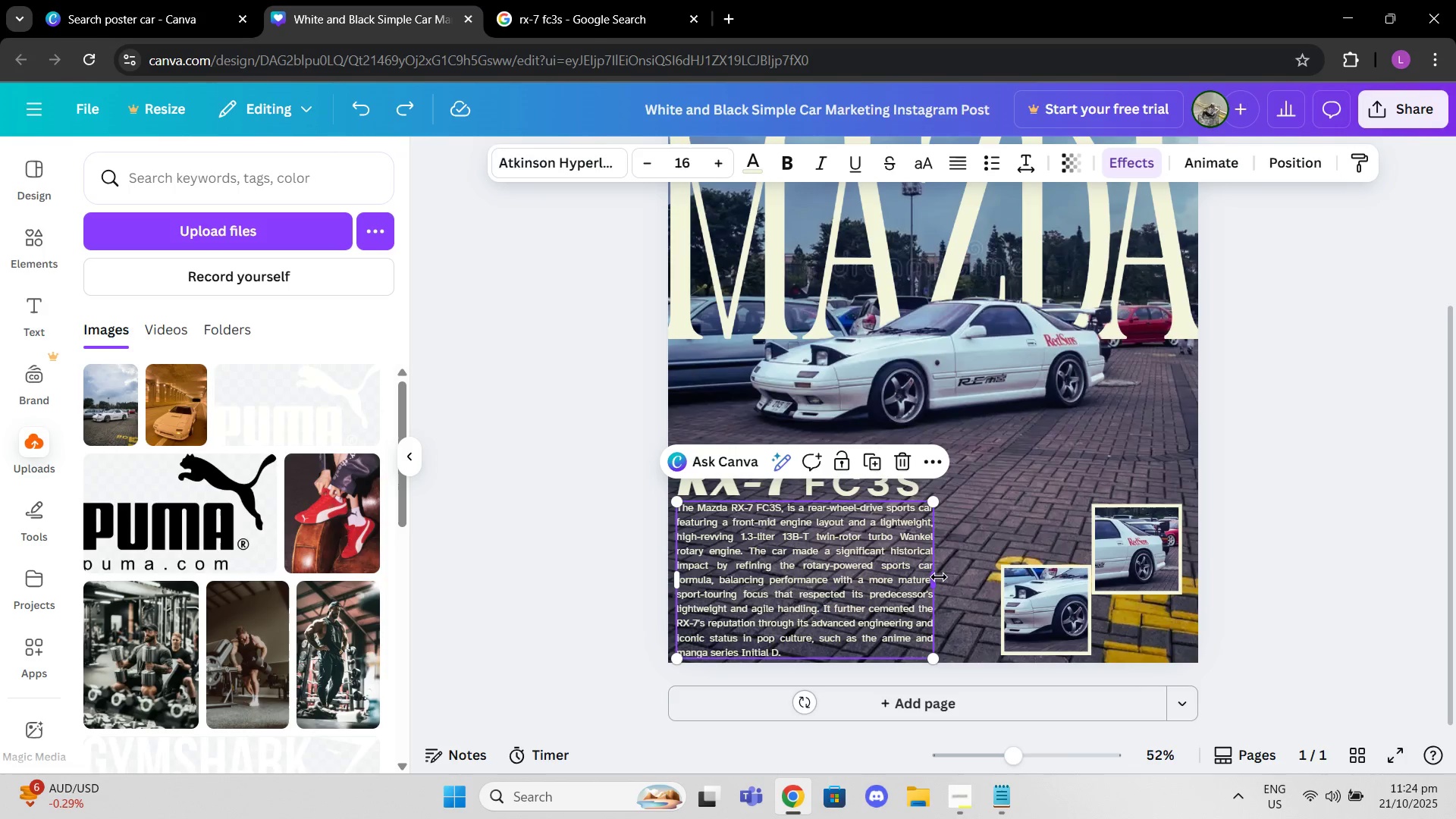 
left_click_drag(start_coordinate=[939, 577], to_coordinate=[981, 573])
 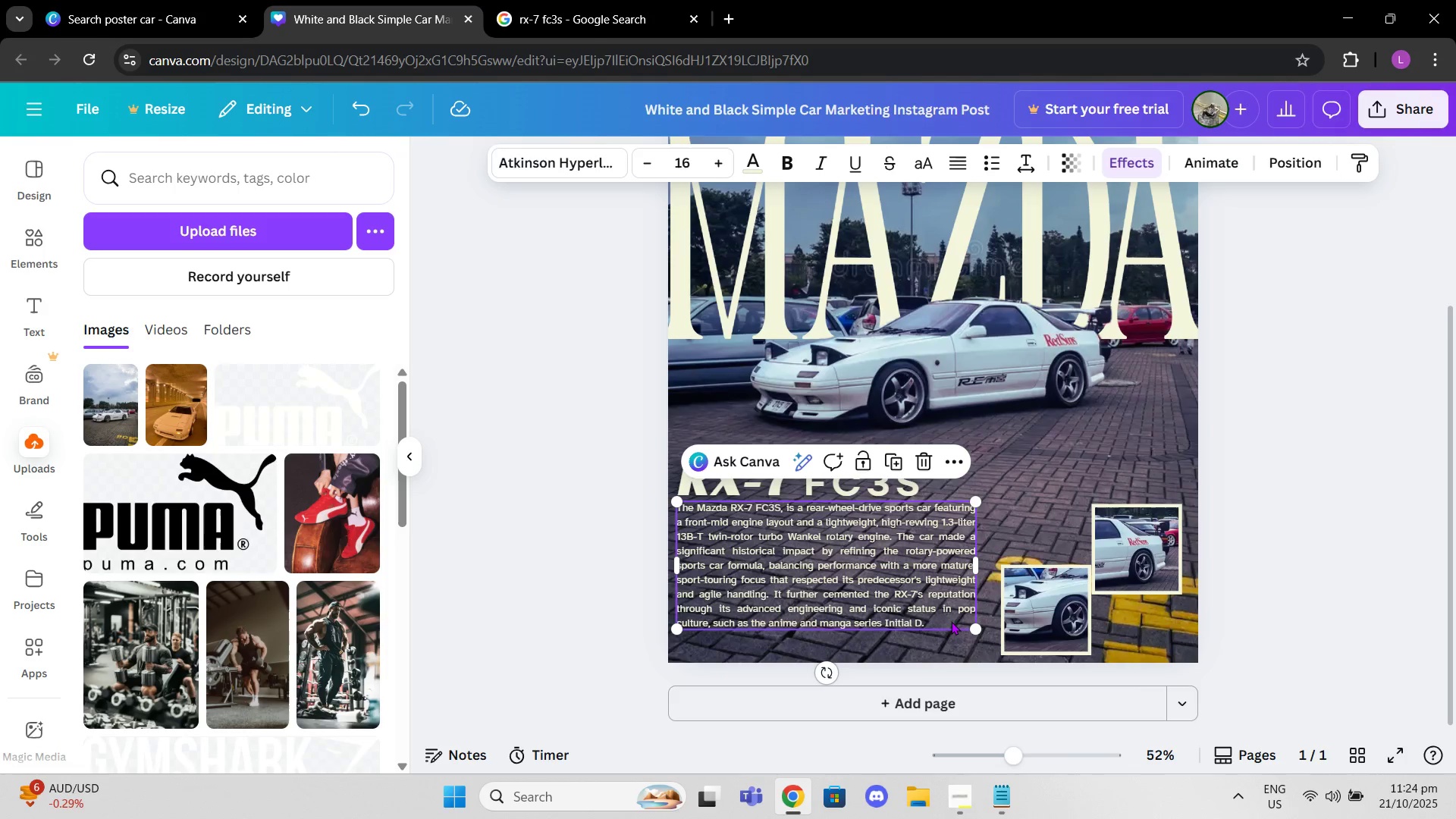 
left_click([946, 618])
 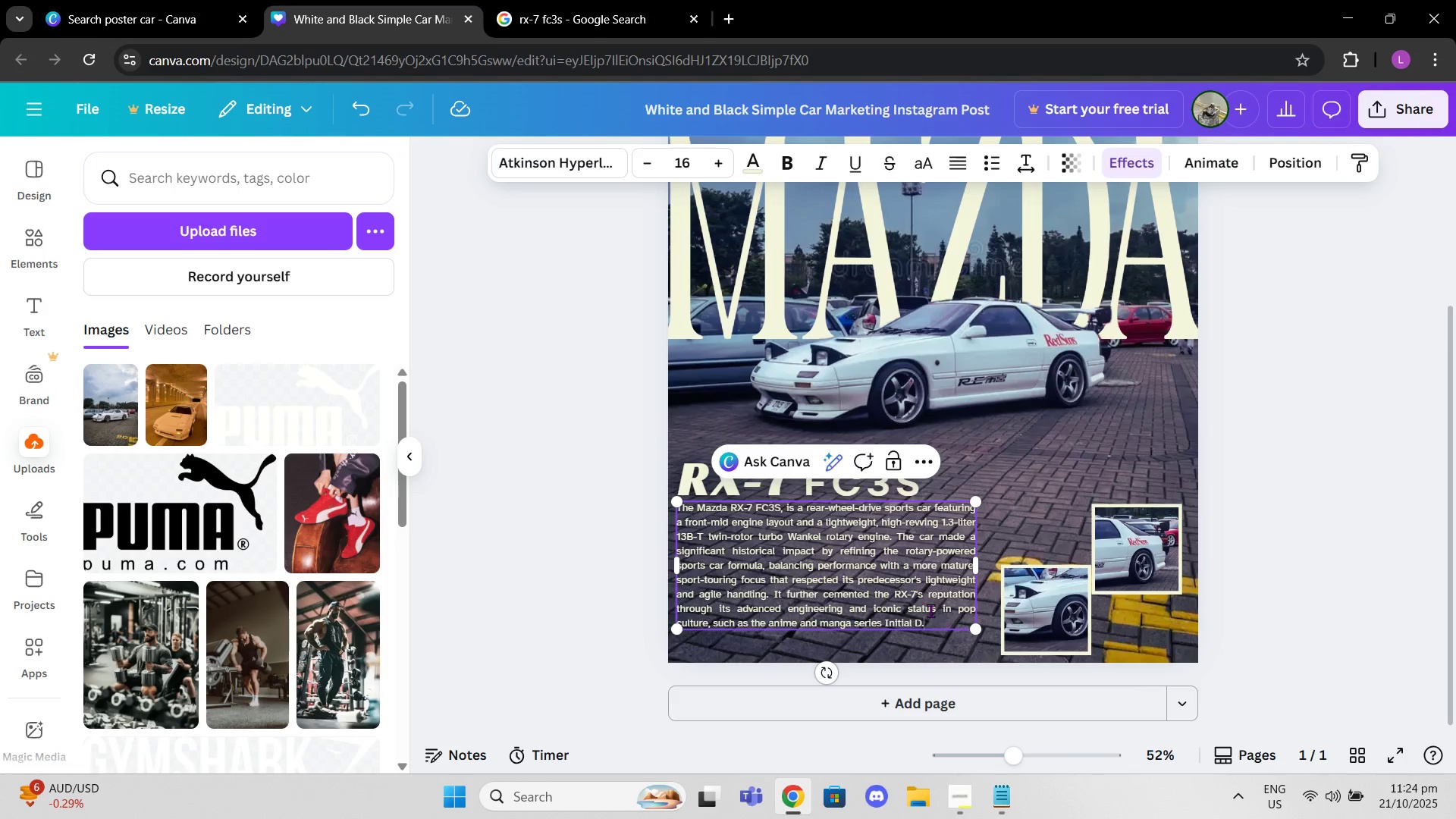 
left_click_drag(start_coordinate=[946, 619], to_coordinate=[674, 499])
 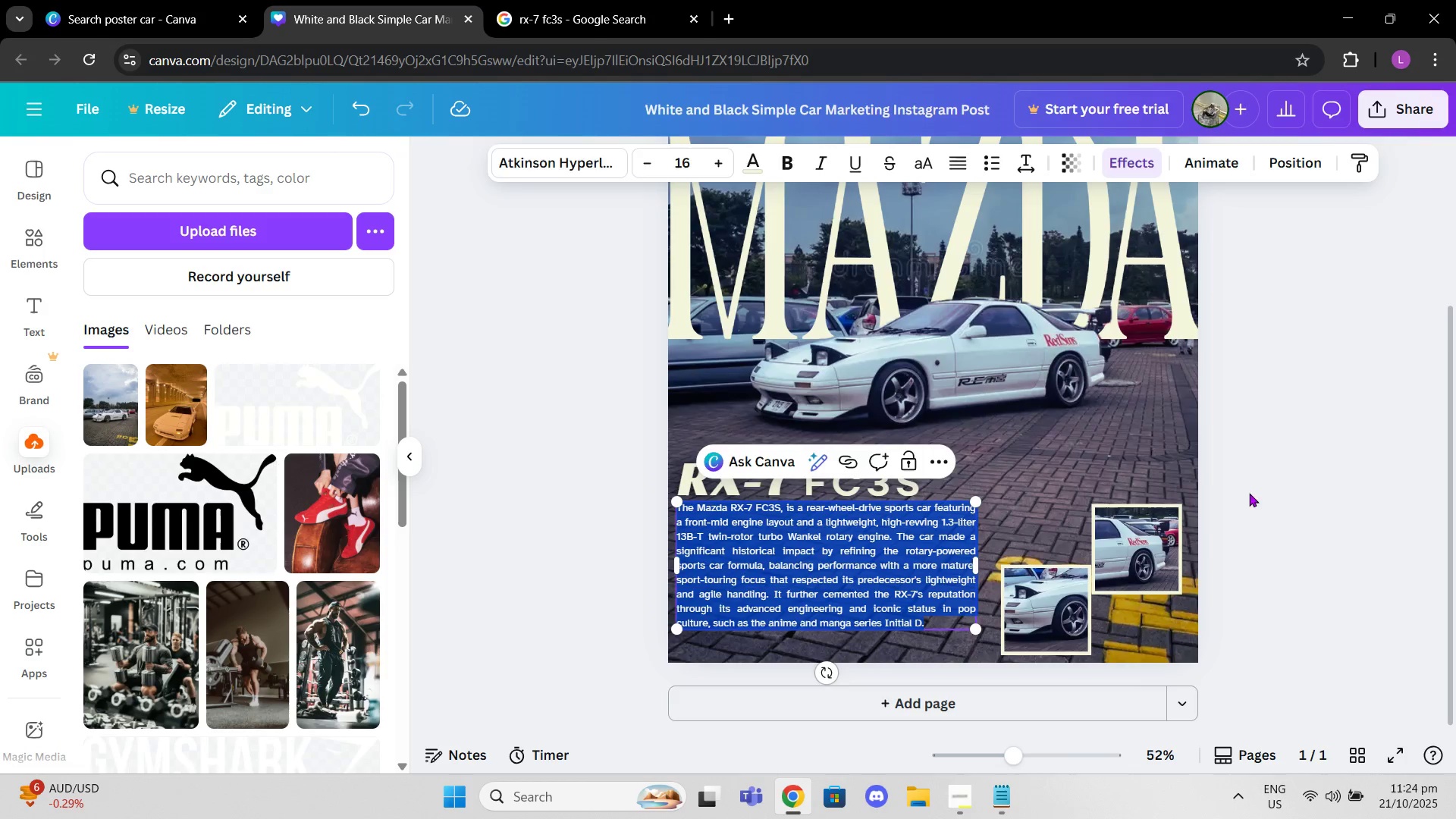 
left_click([1333, 484])
 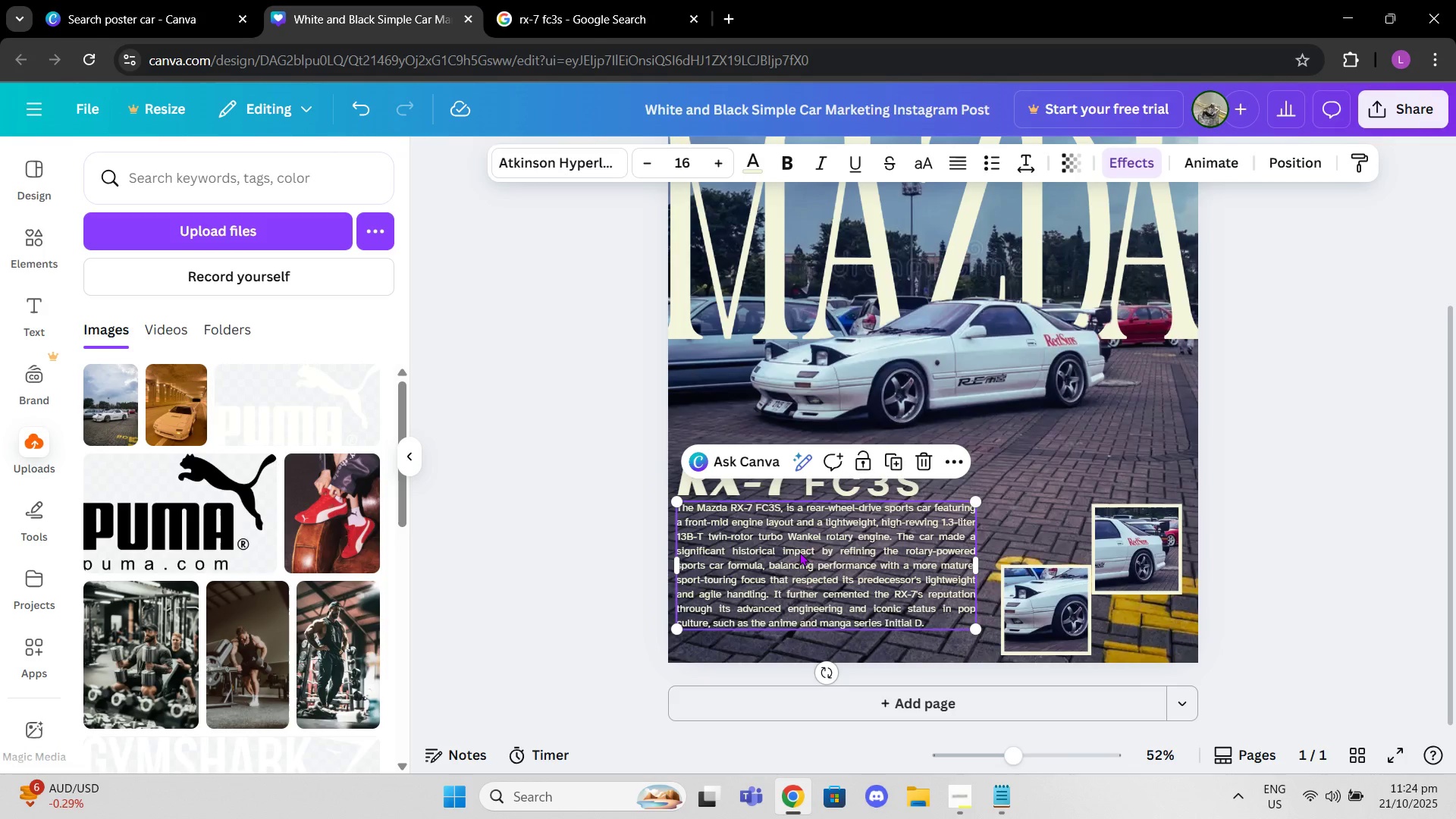 
left_click([799, 552])
 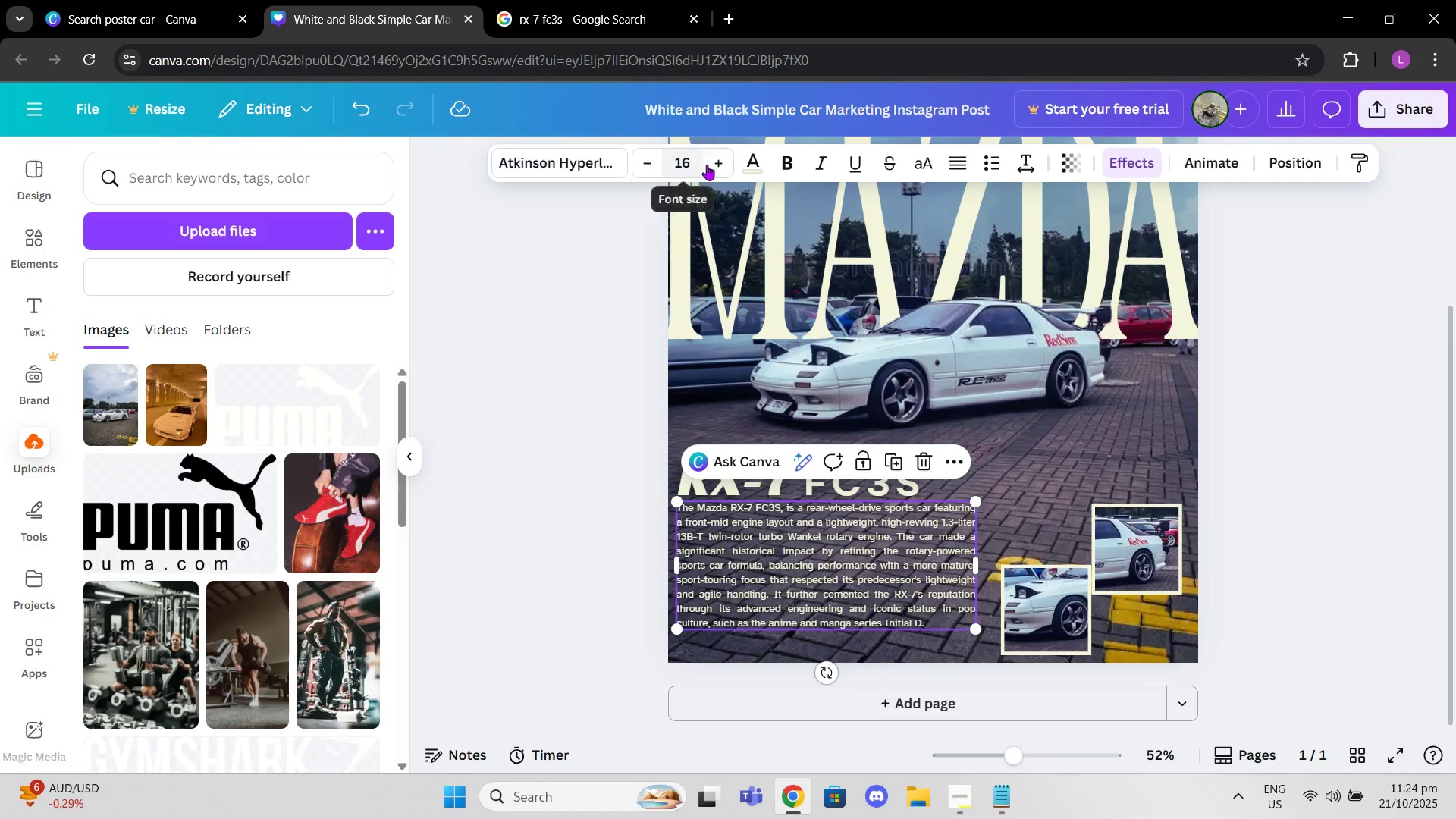 
left_click([710, 165])
 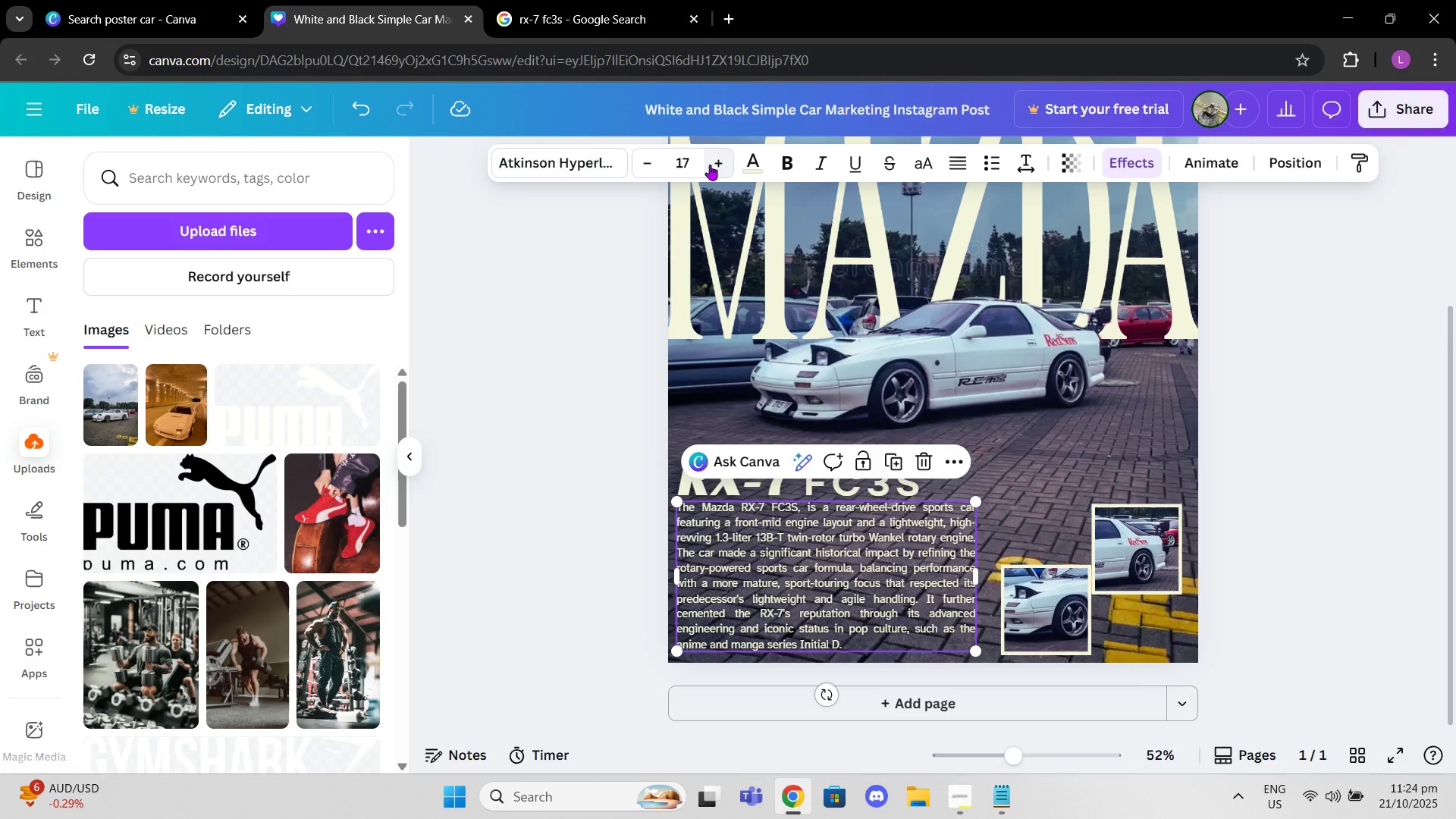 
left_click([710, 165])
 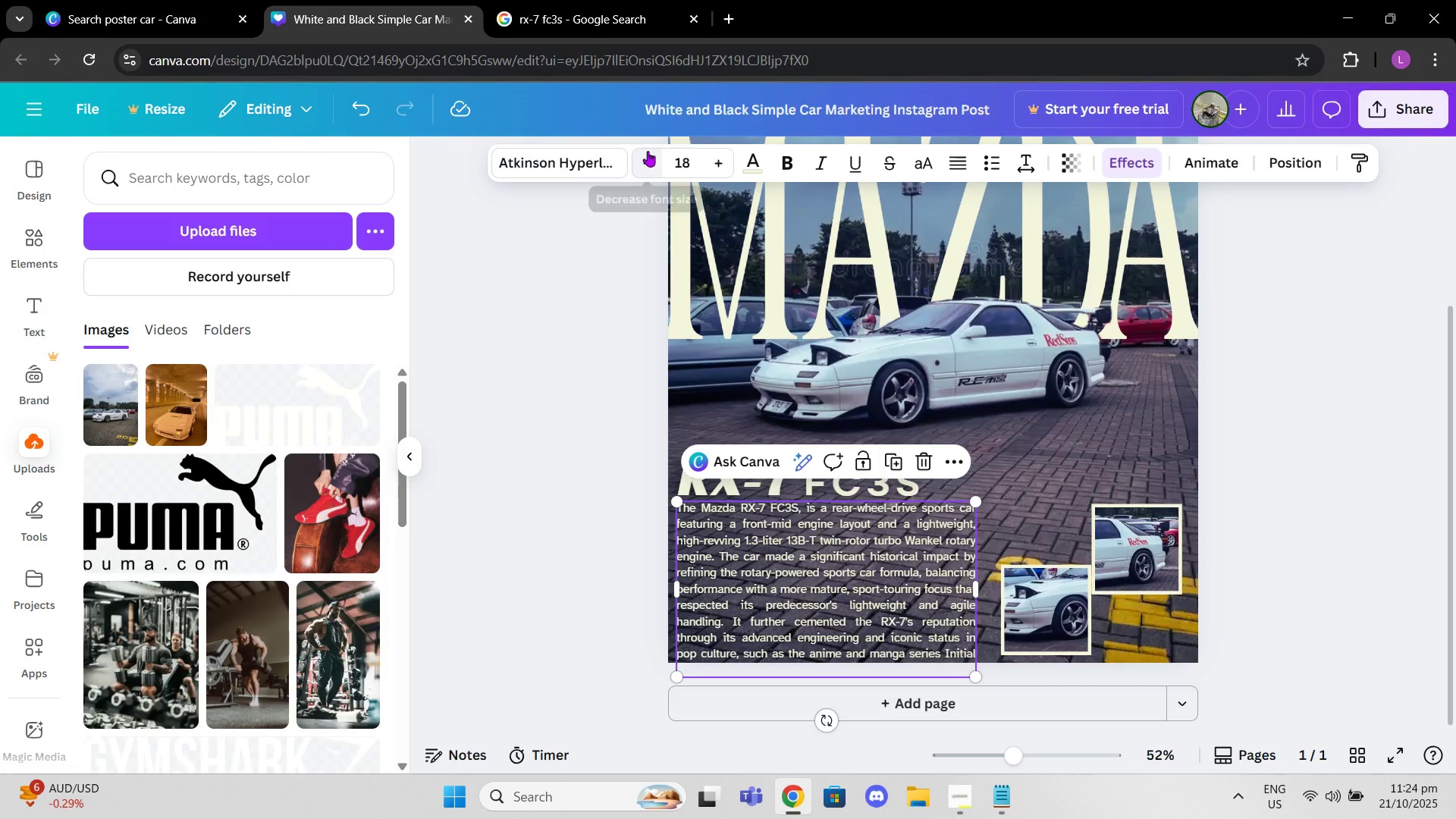 
left_click([646, 158])
 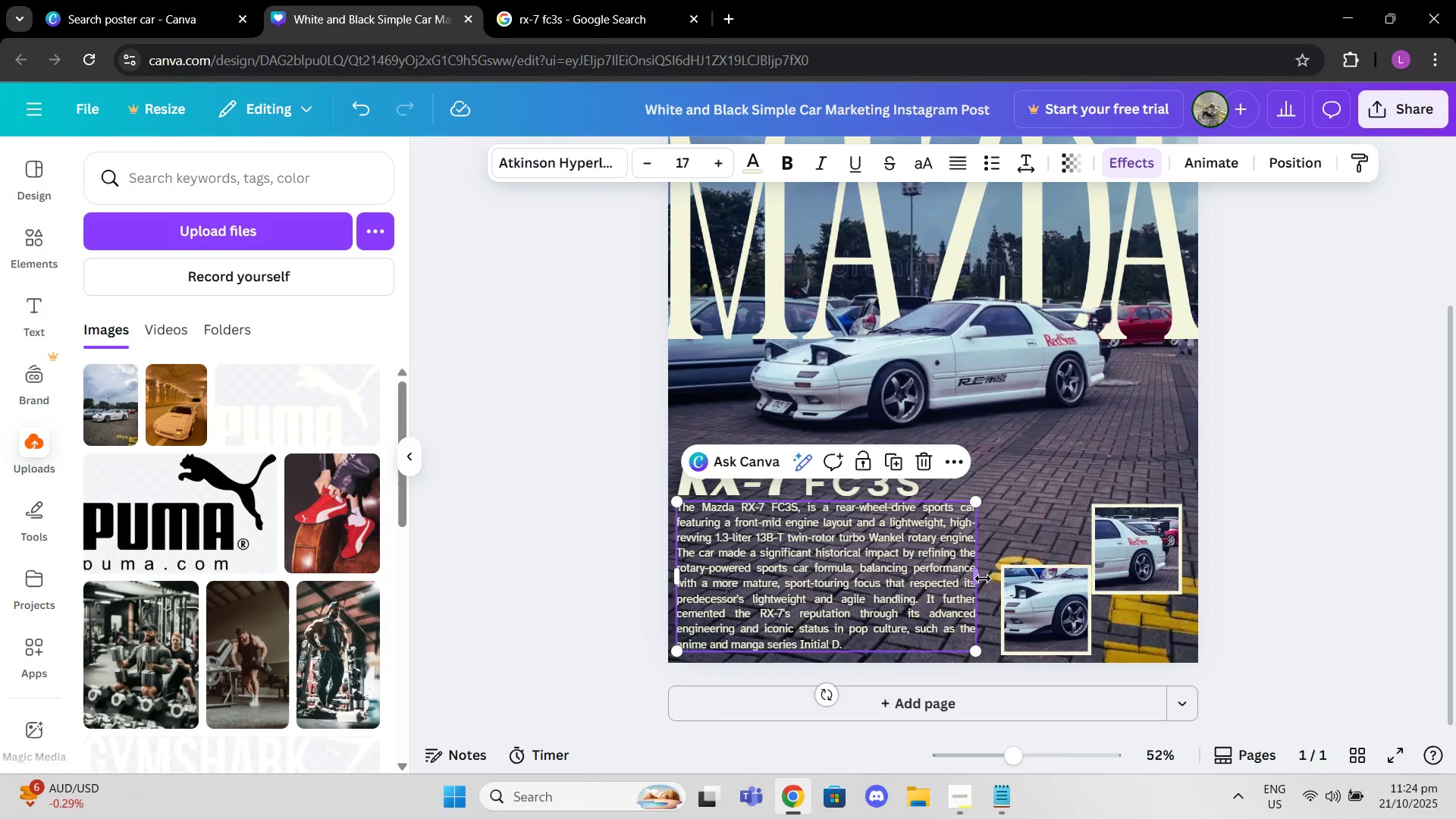 
left_click_drag(start_coordinate=[978, 579], to_coordinate=[985, 579])
 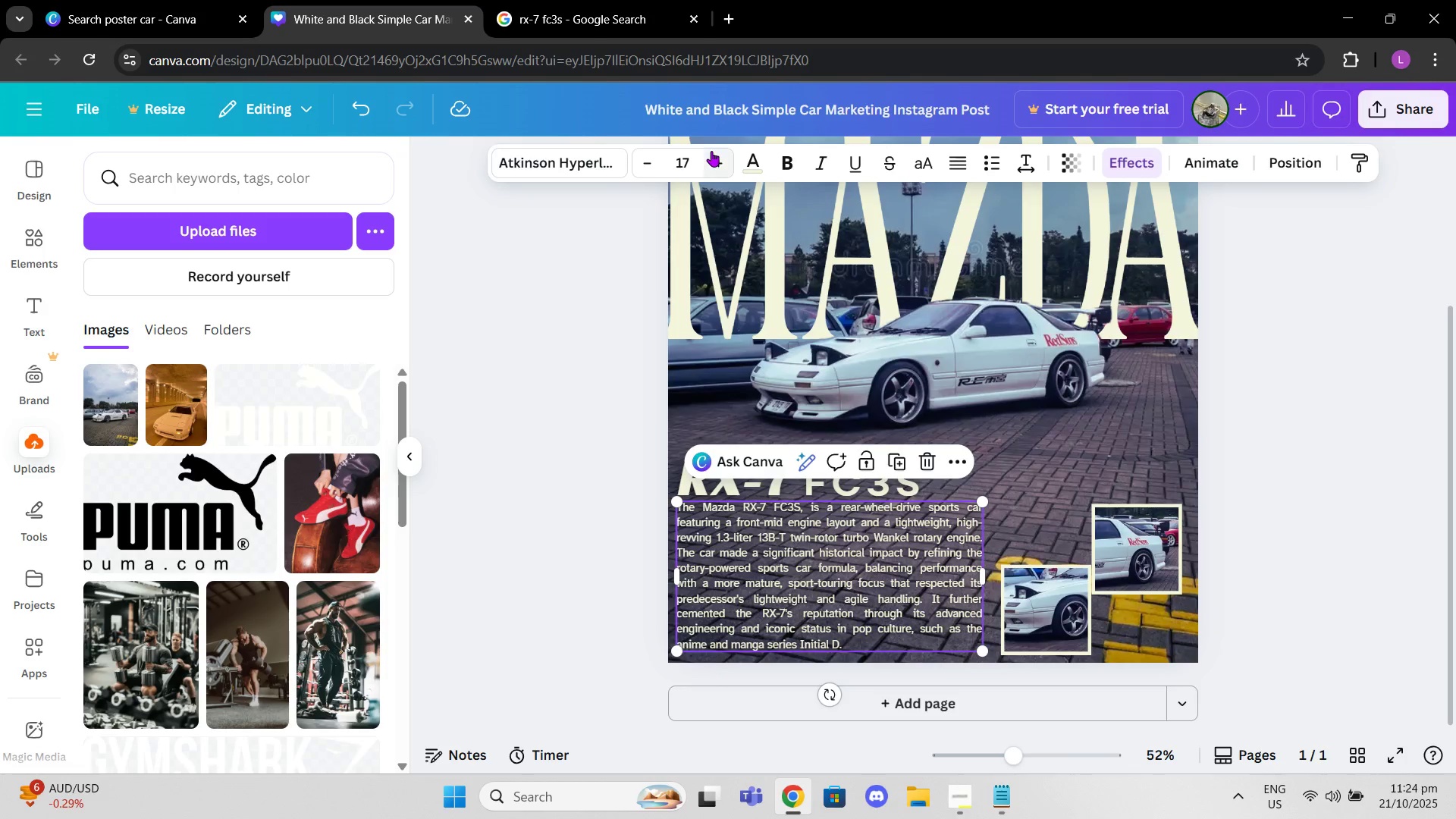 
left_click([711, 151])
 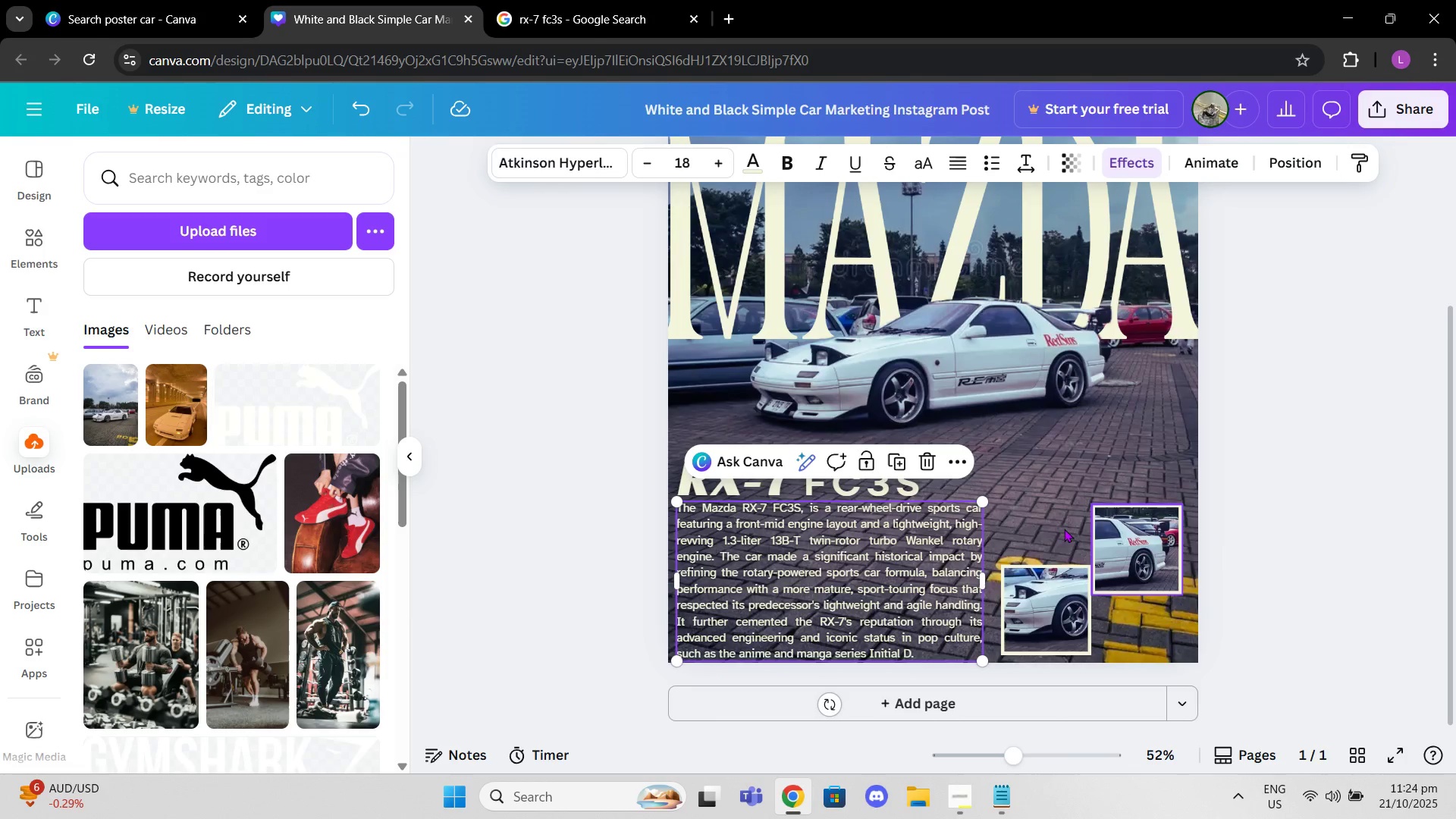 
left_click([1392, 525])
 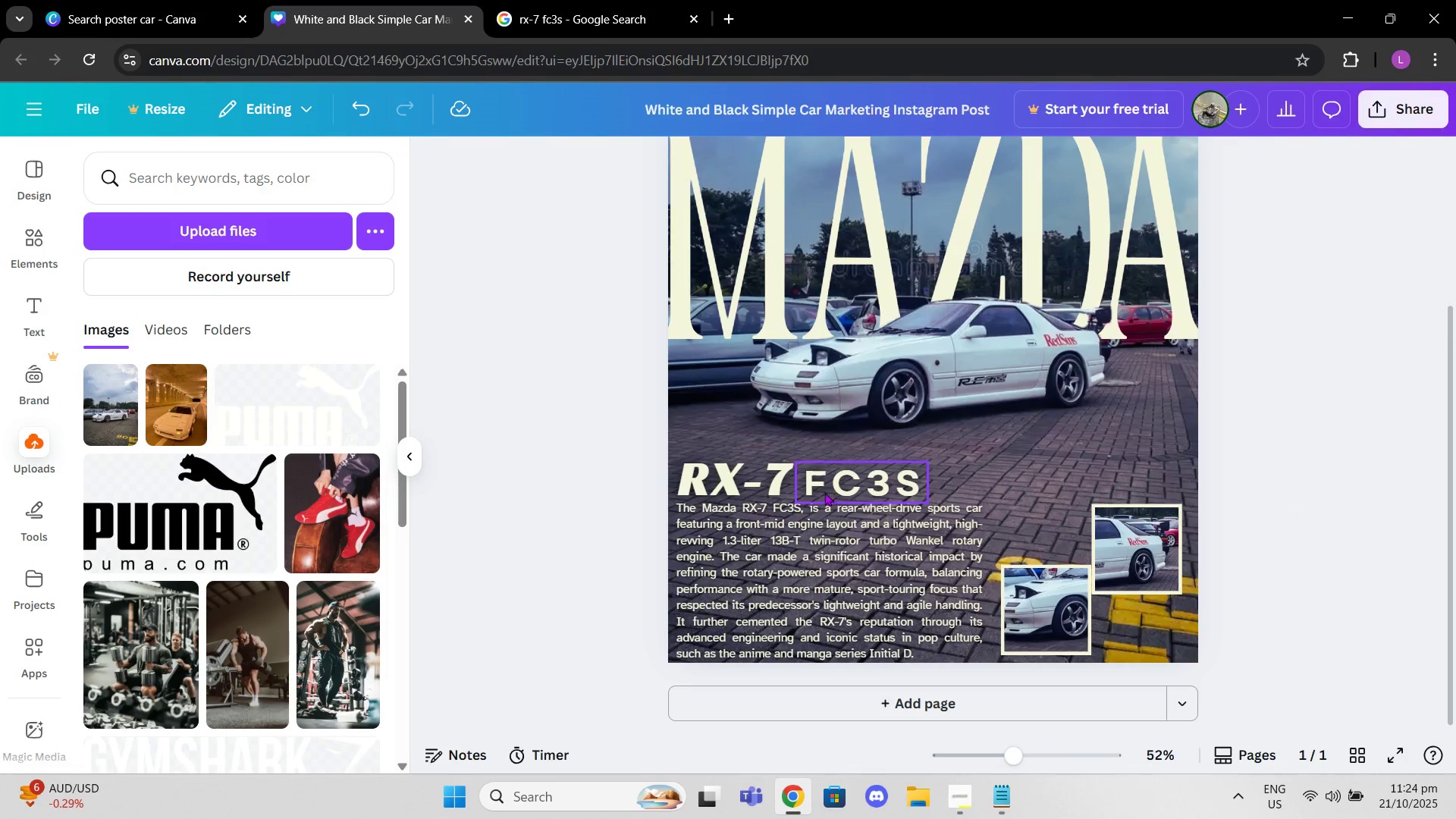 
left_click_drag(start_coordinate=[822, 490], to_coordinate=[841, 489])
 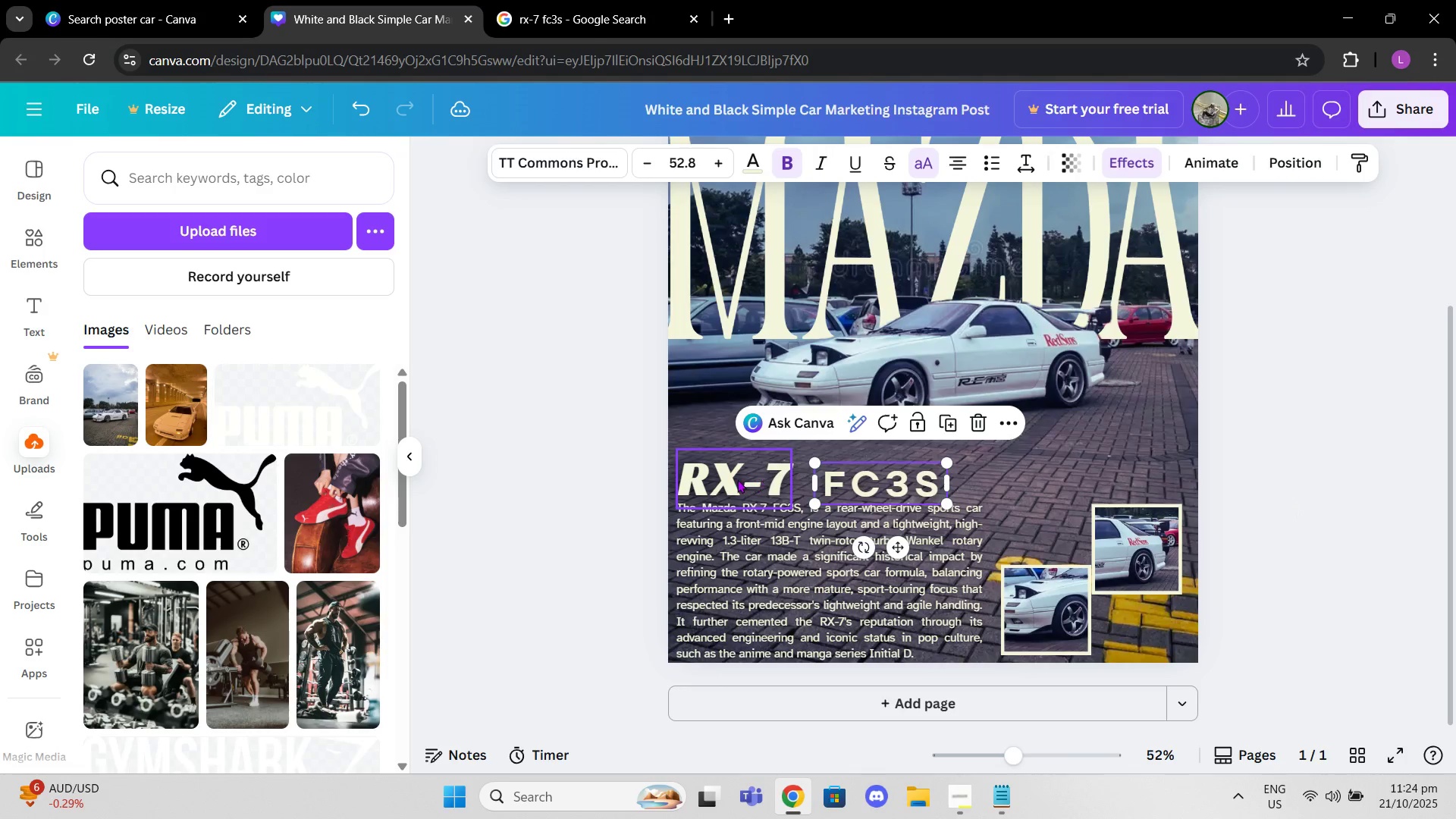 
left_click_drag(start_coordinate=[737, 479], to_coordinate=[739, 472])
 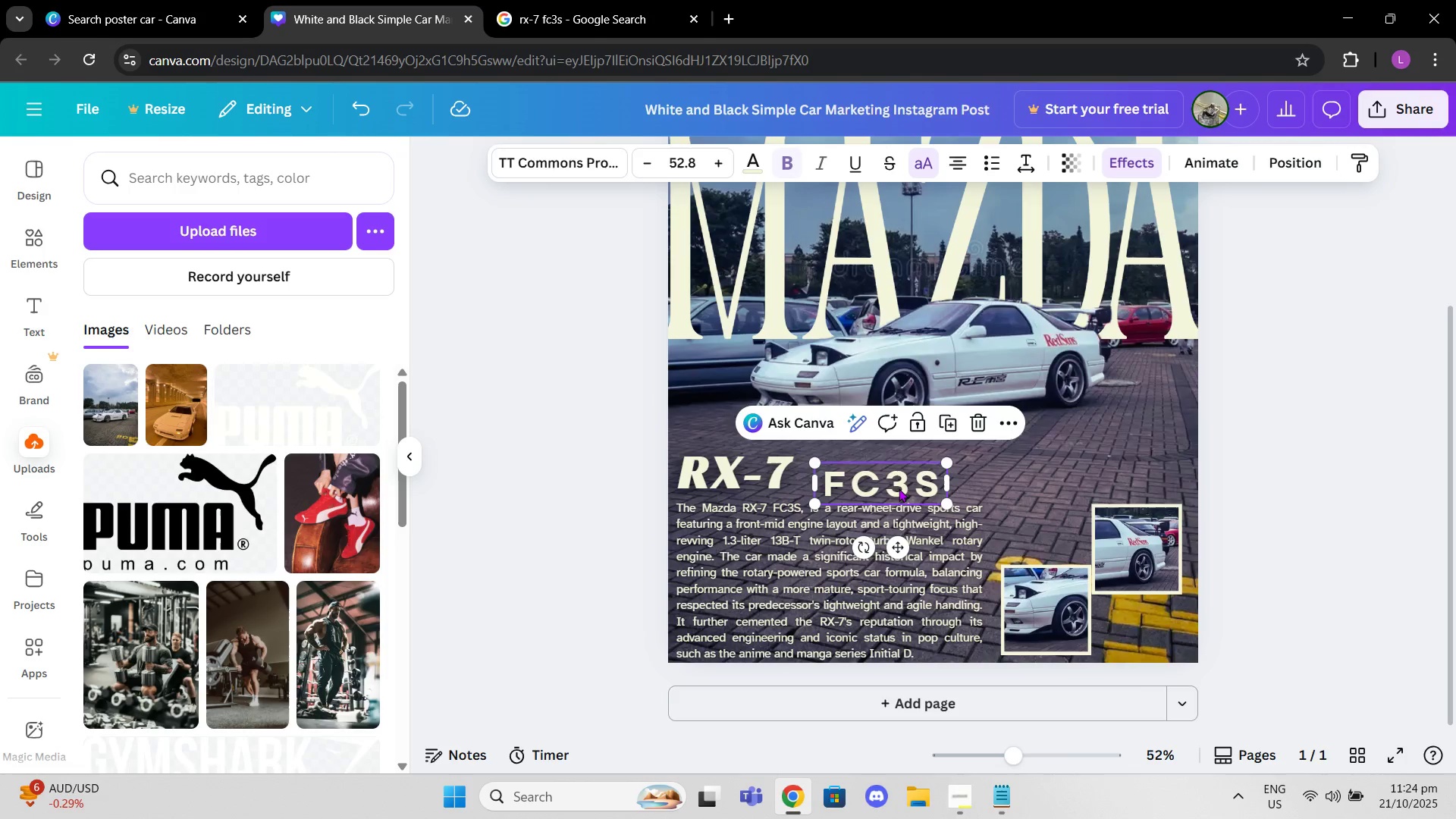 
left_click_drag(start_coordinate=[899, 488], to_coordinate=[874, 482])
 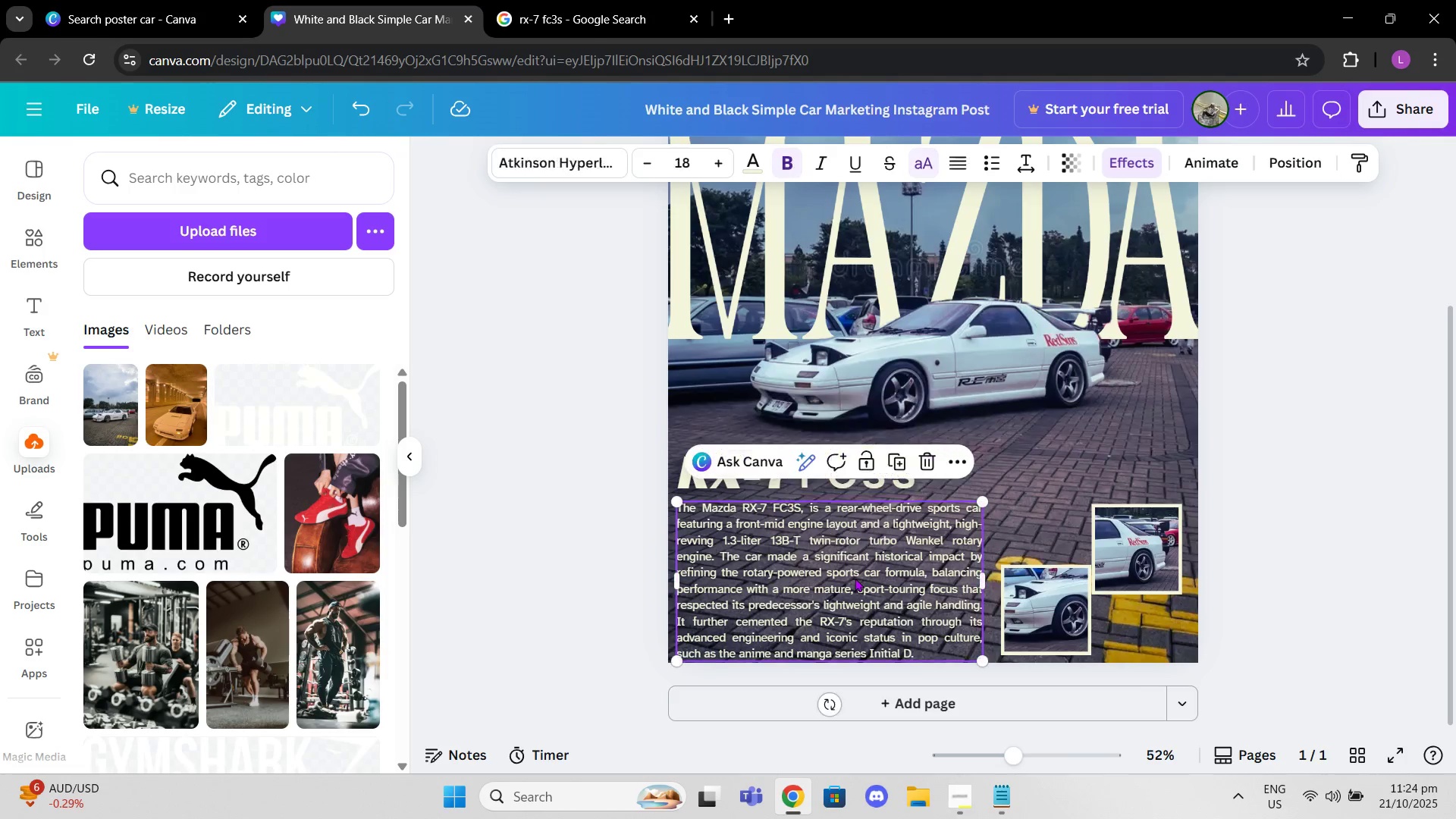 
left_click_drag(start_coordinate=[855, 578], to_coordinate=[855, 570])
 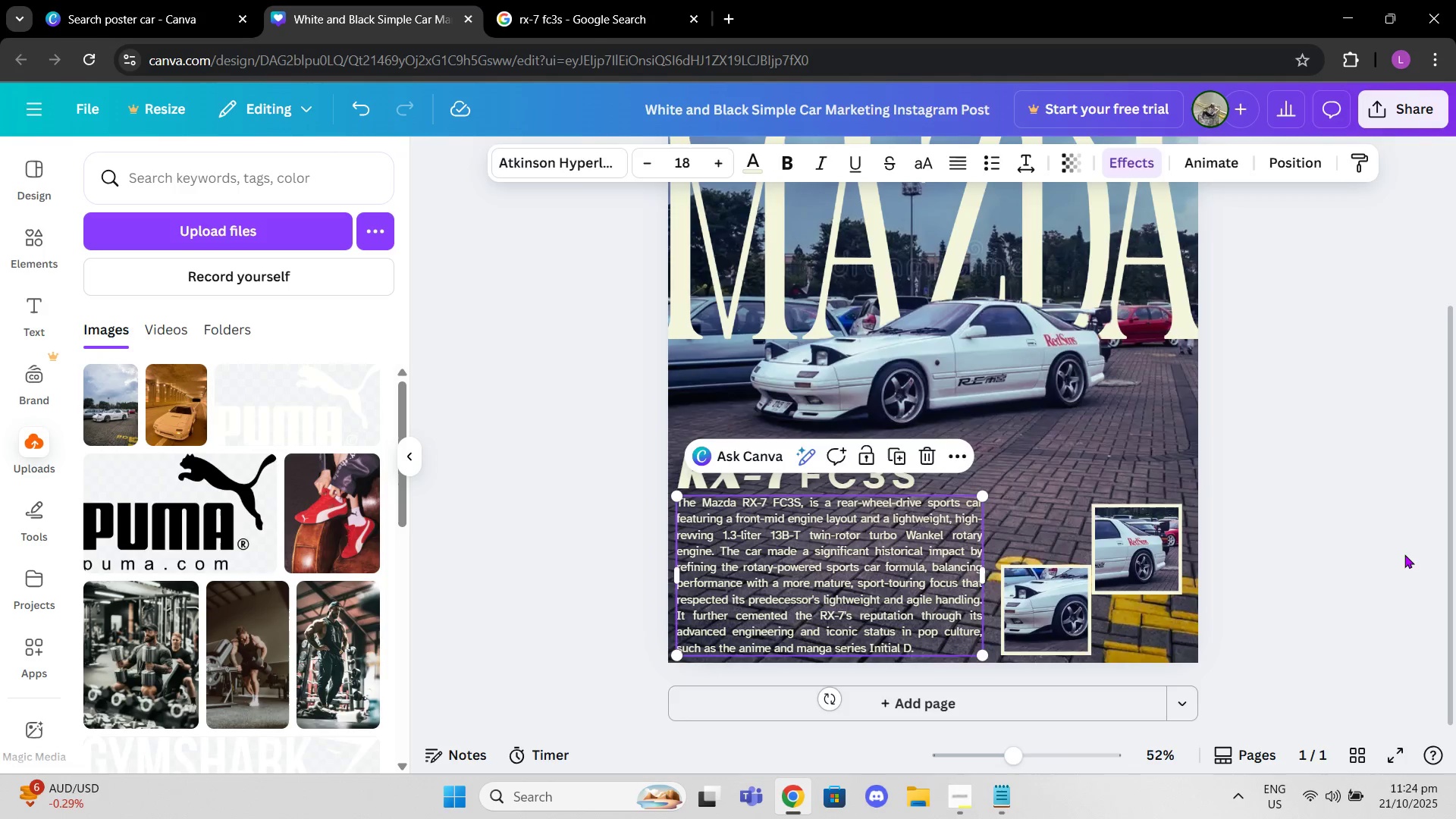 
left_click([1404, 554])
 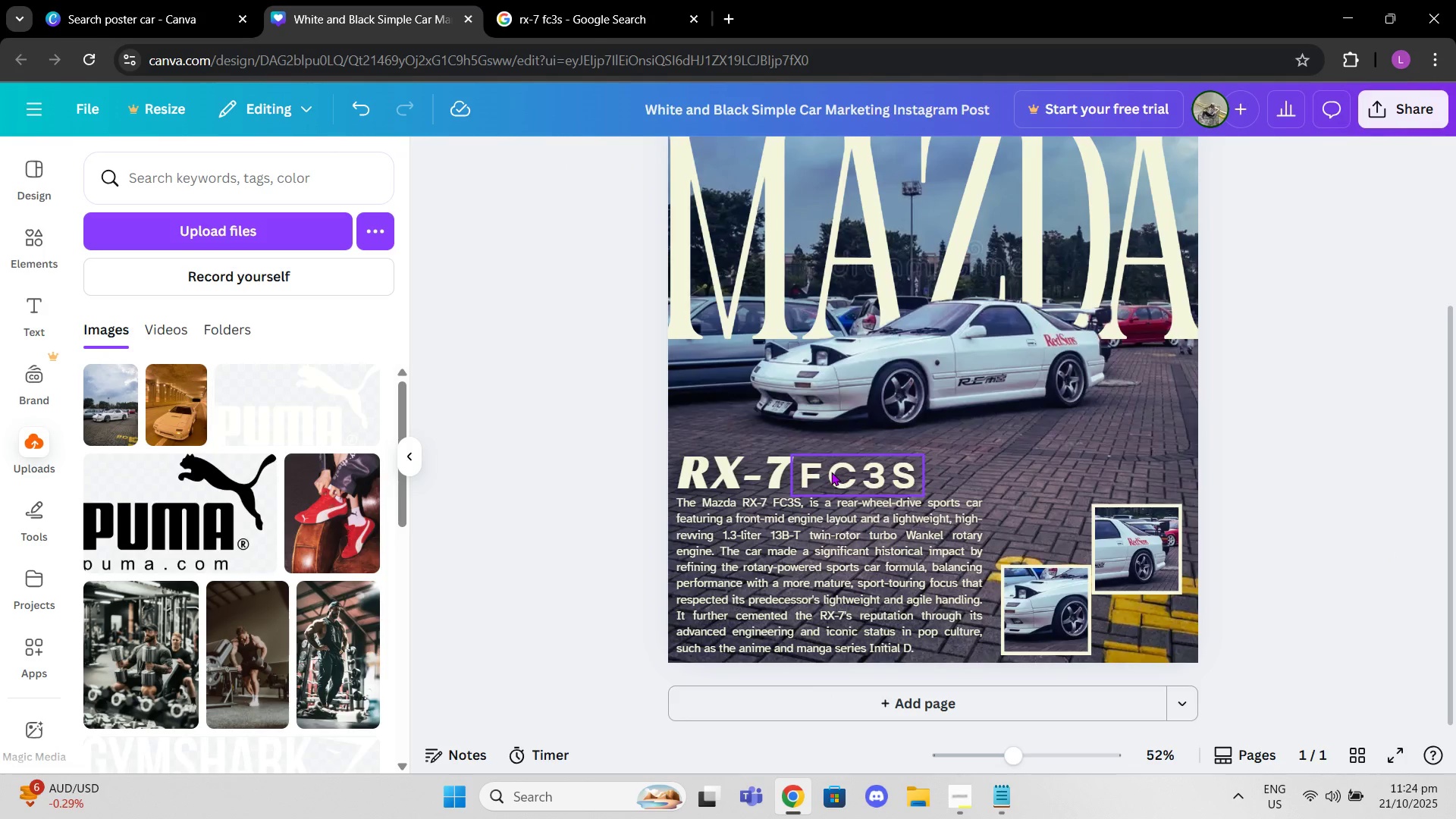 
left_click_drag(start_coordinate=[831, 472], to_coordinate=[846, 470])
 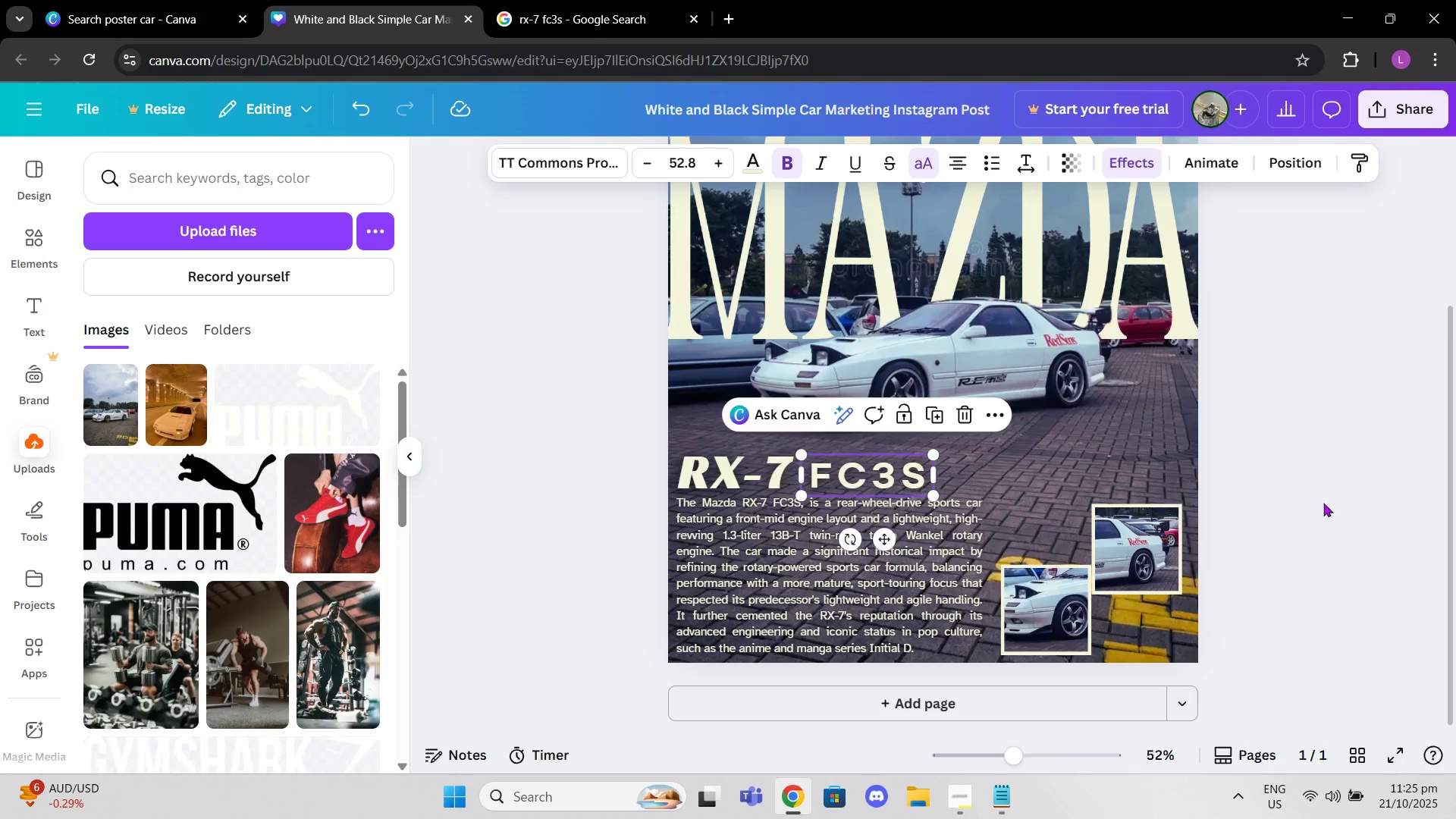 
left_click([1324, 503])
 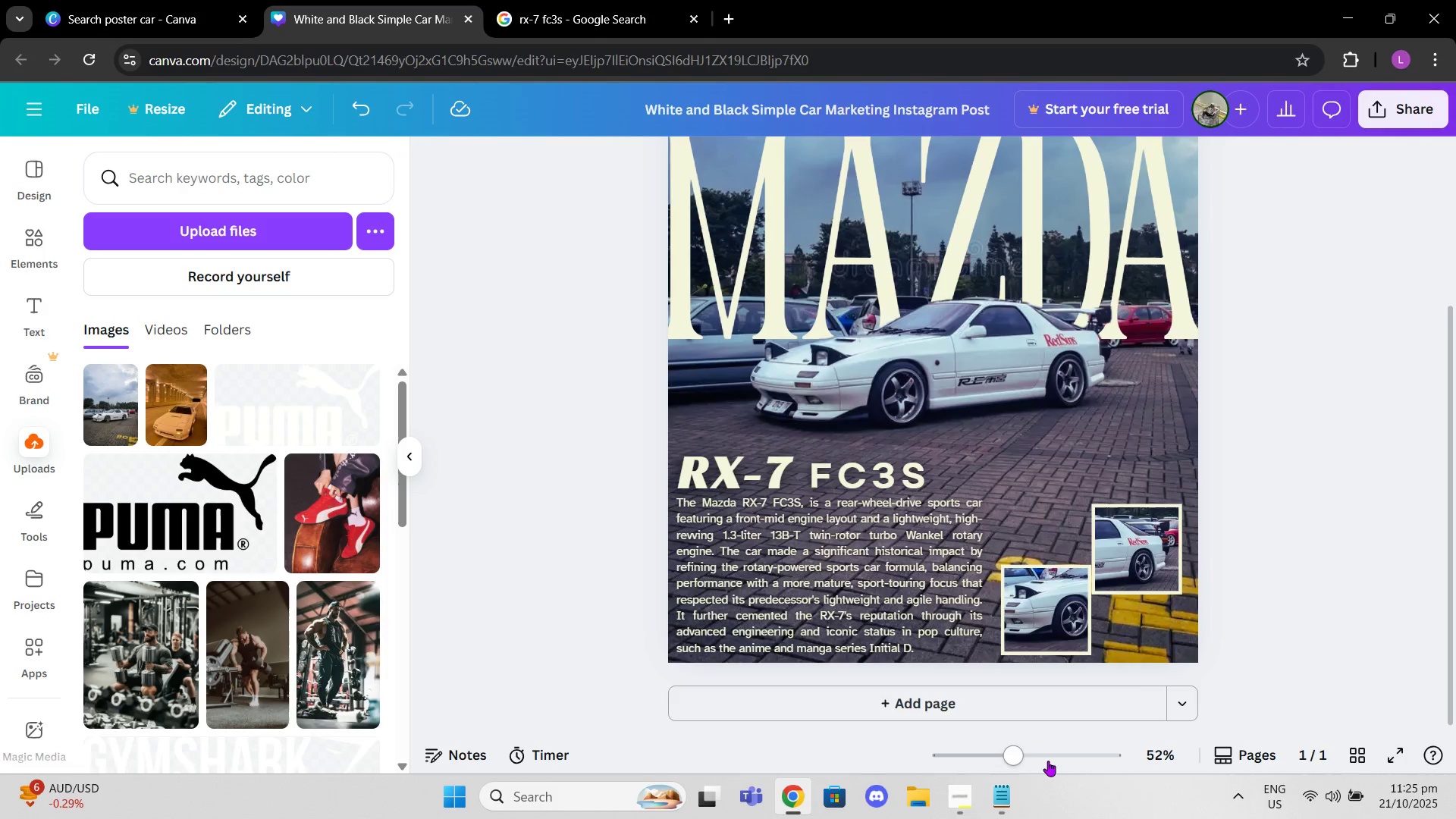 
left_click_drag(start_coordinate=[1026, 766], to_coordinate=[1006, 764])
 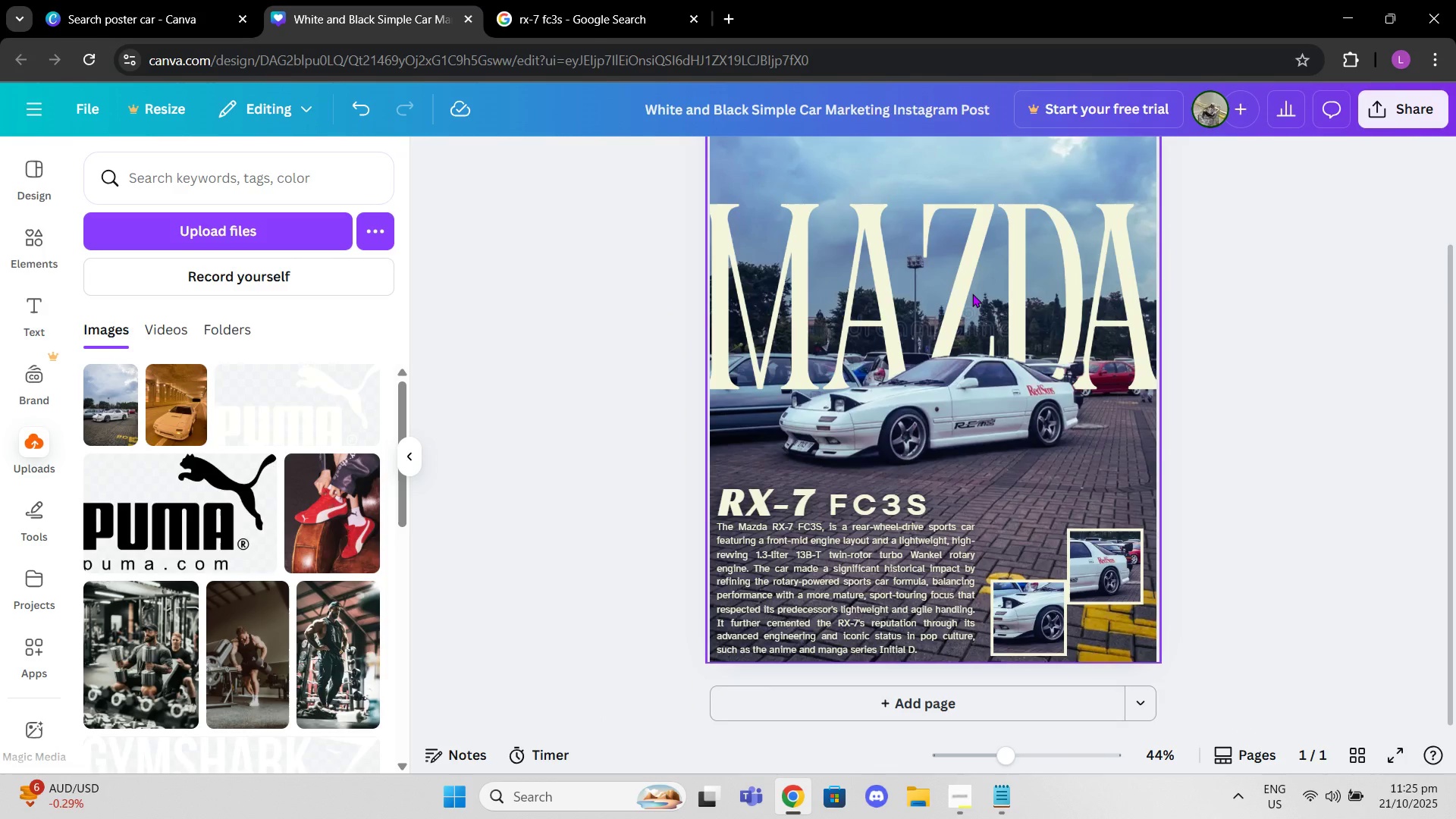 
left_click([1239, 309])
 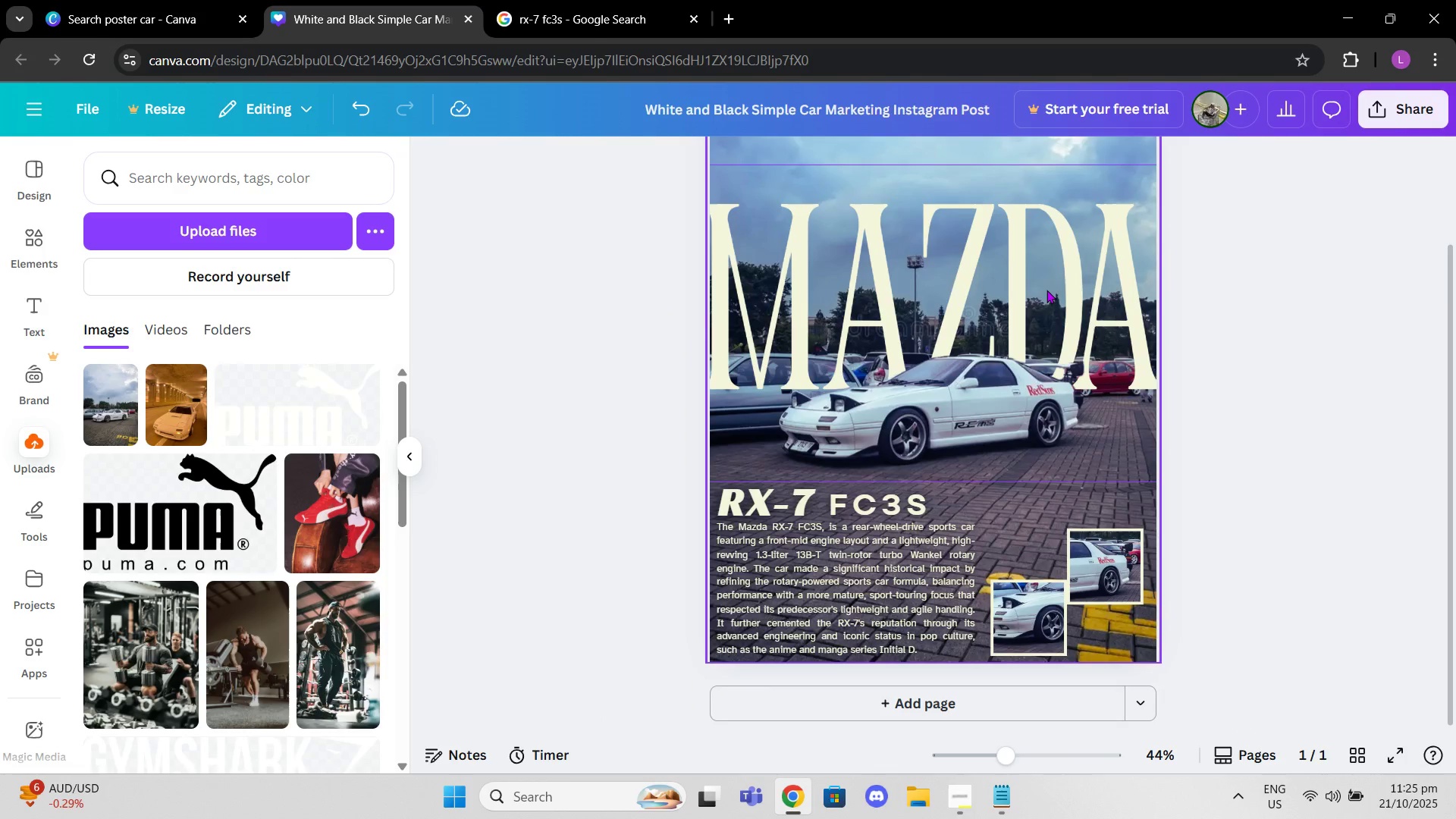 
left_click([1046, 290])
 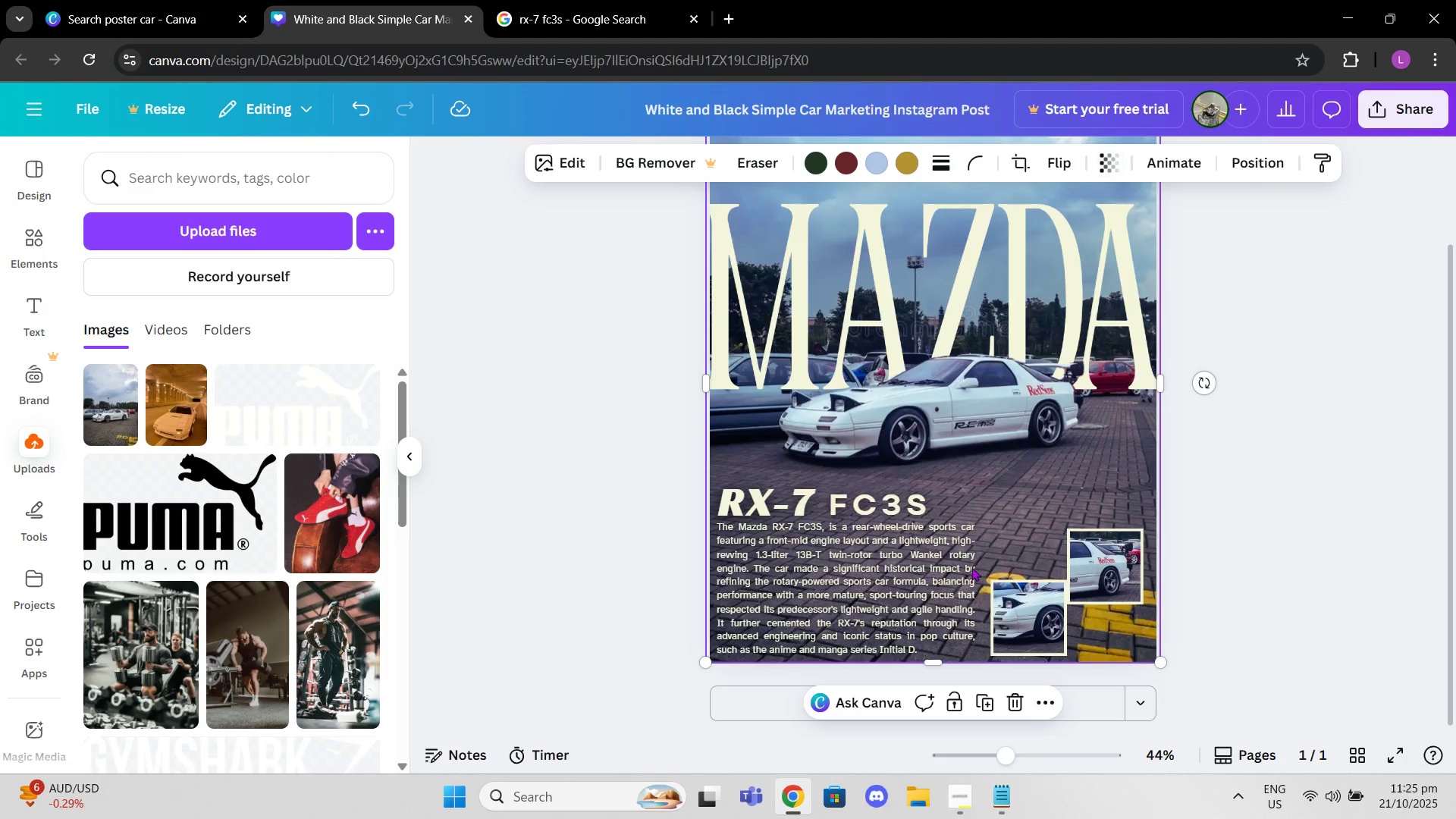 
left_click([945, 812])